 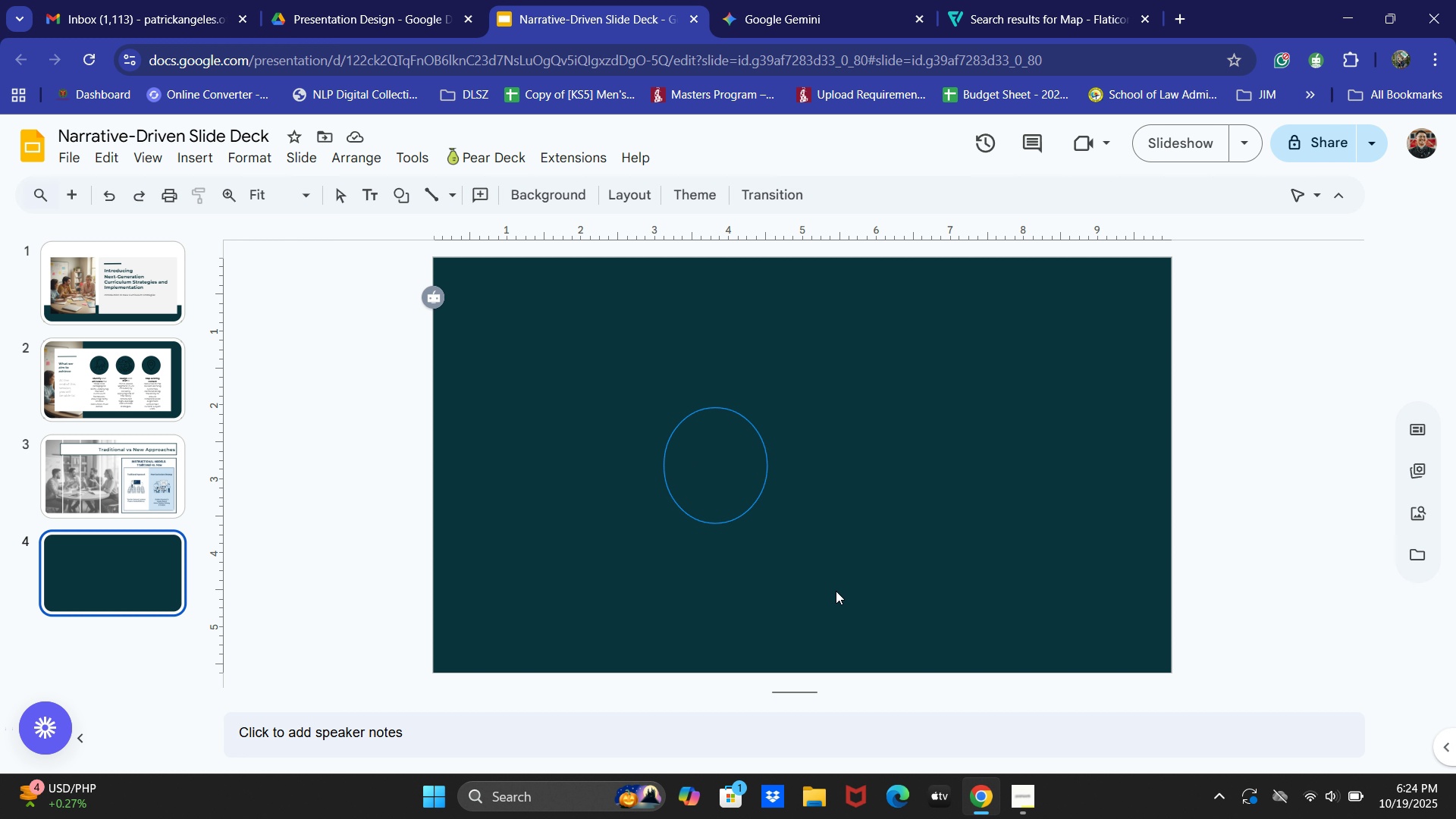 
key(Control+Z)
 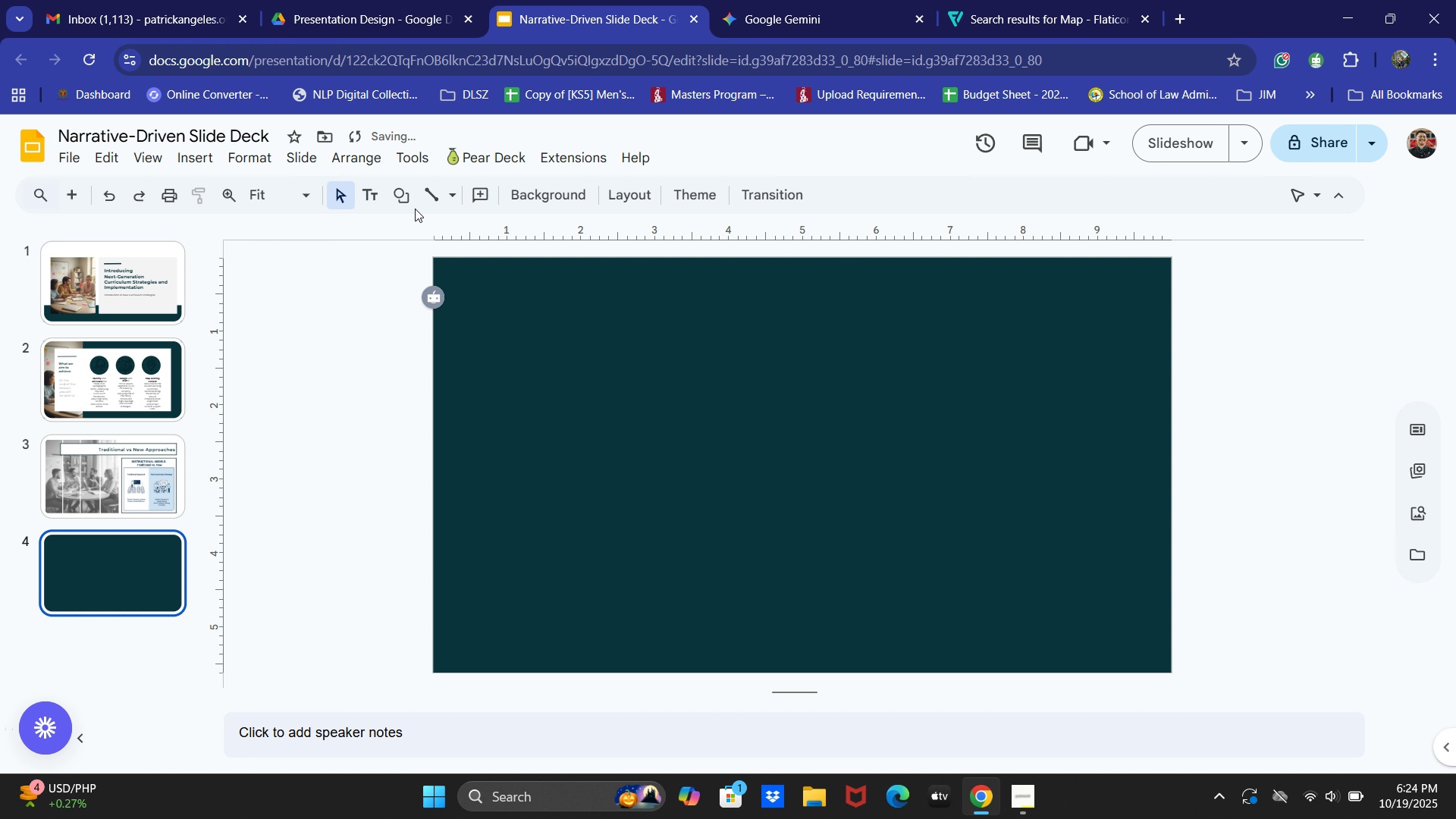 
left_click([407, 193])
 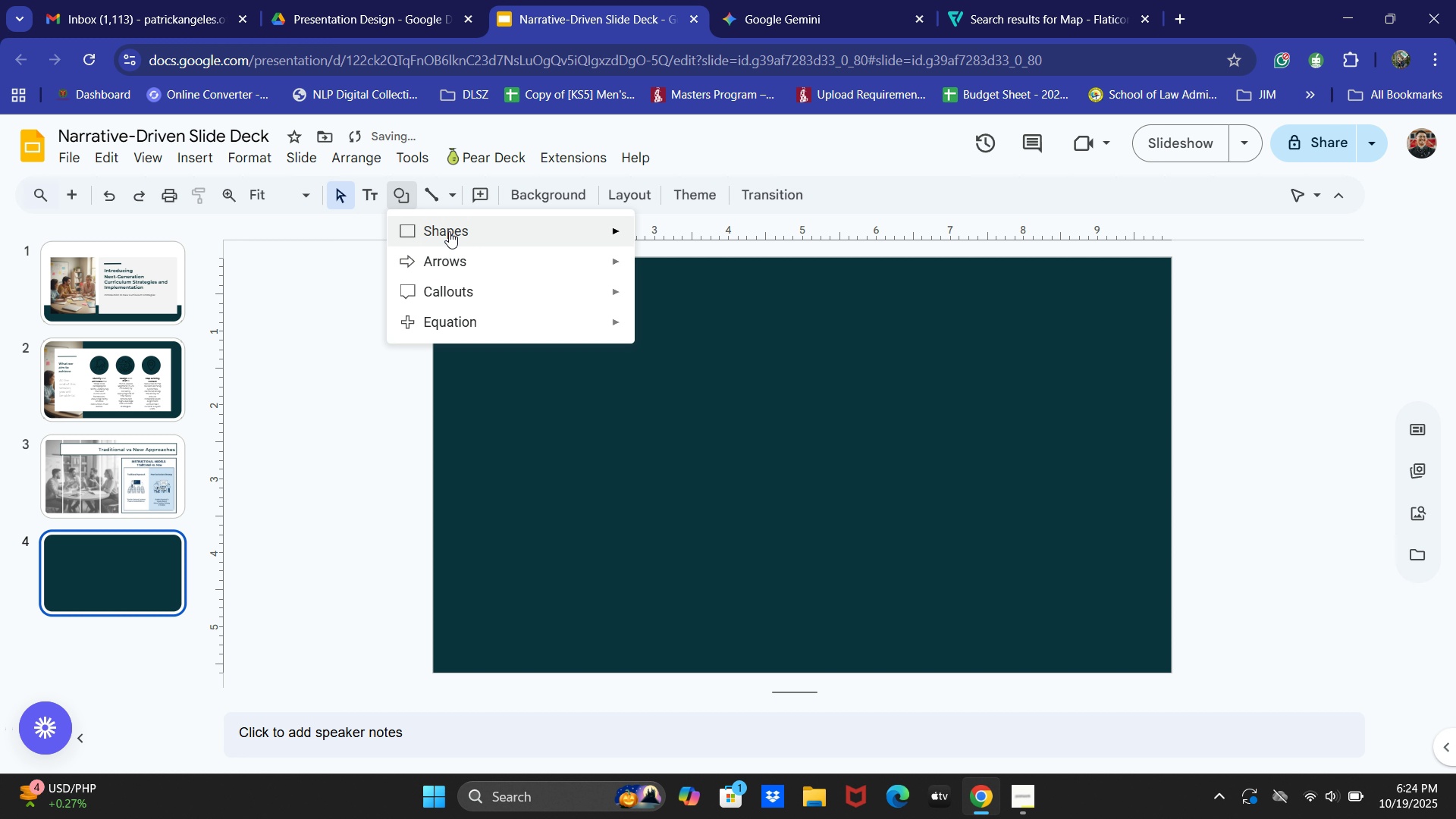 
left_click([449, 231])
 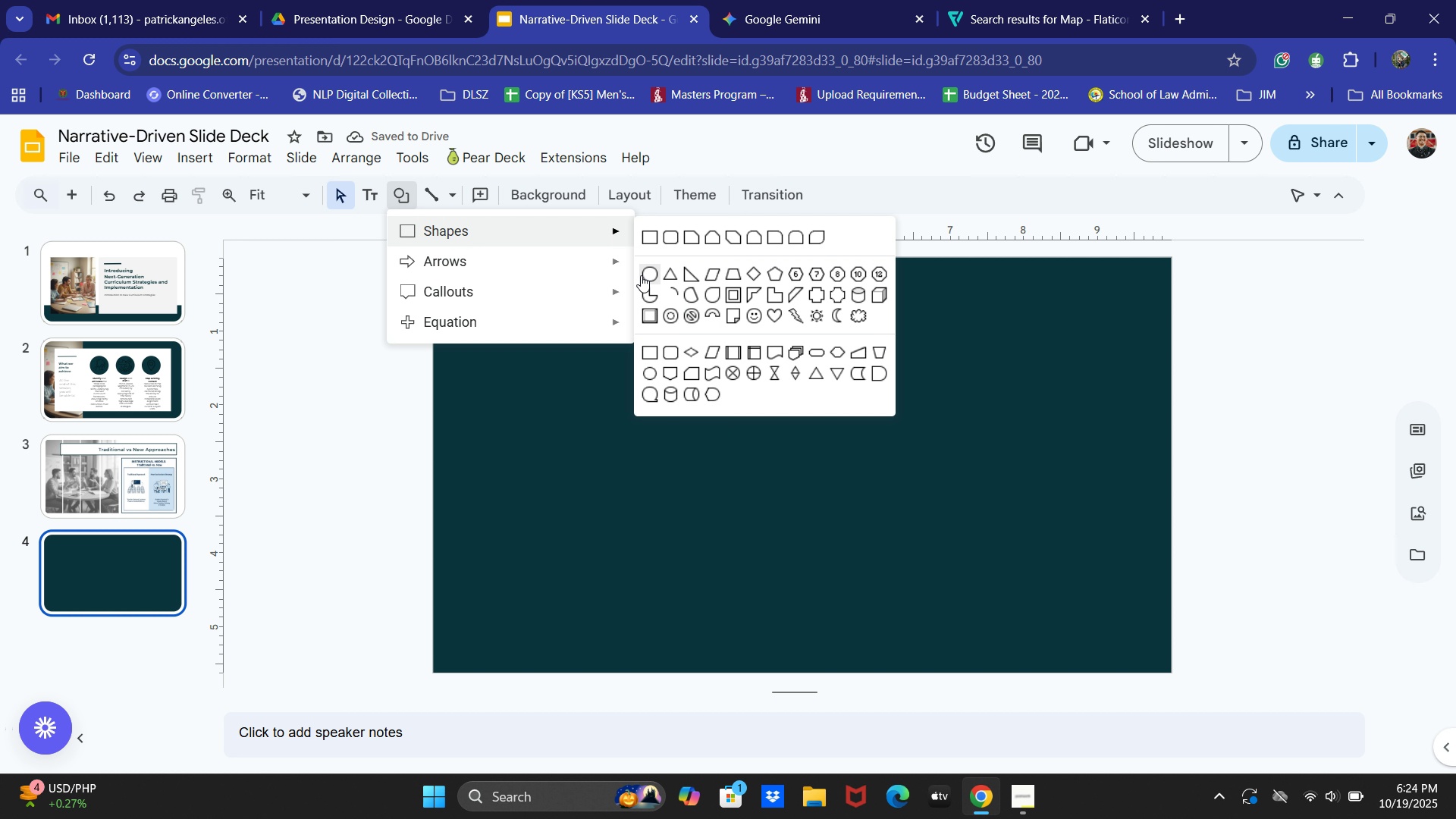 
left_click([641, 275])
 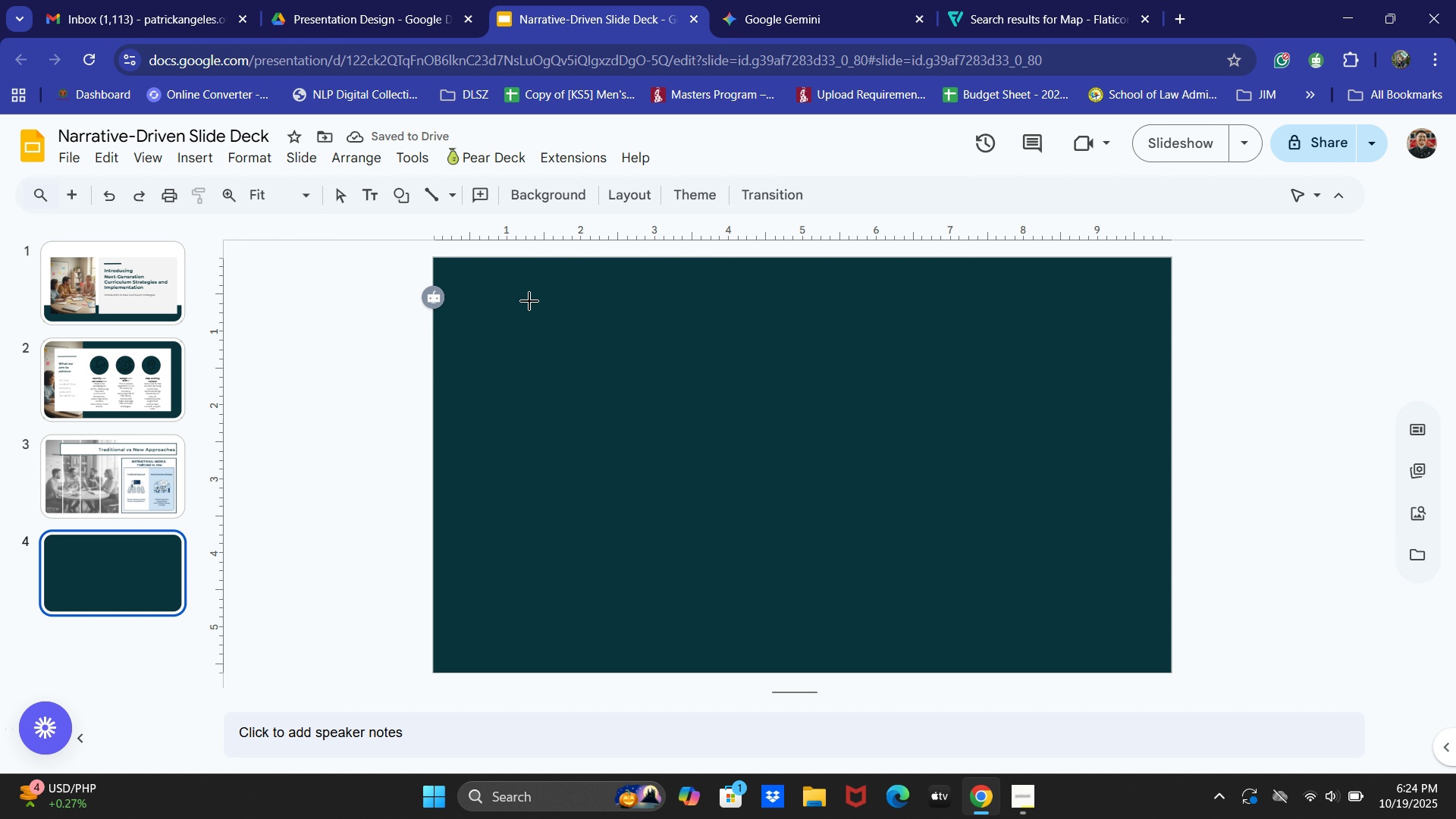 
left_click_drag(start_coordinate=[529, 301], to_coordinate=[908, 651])
 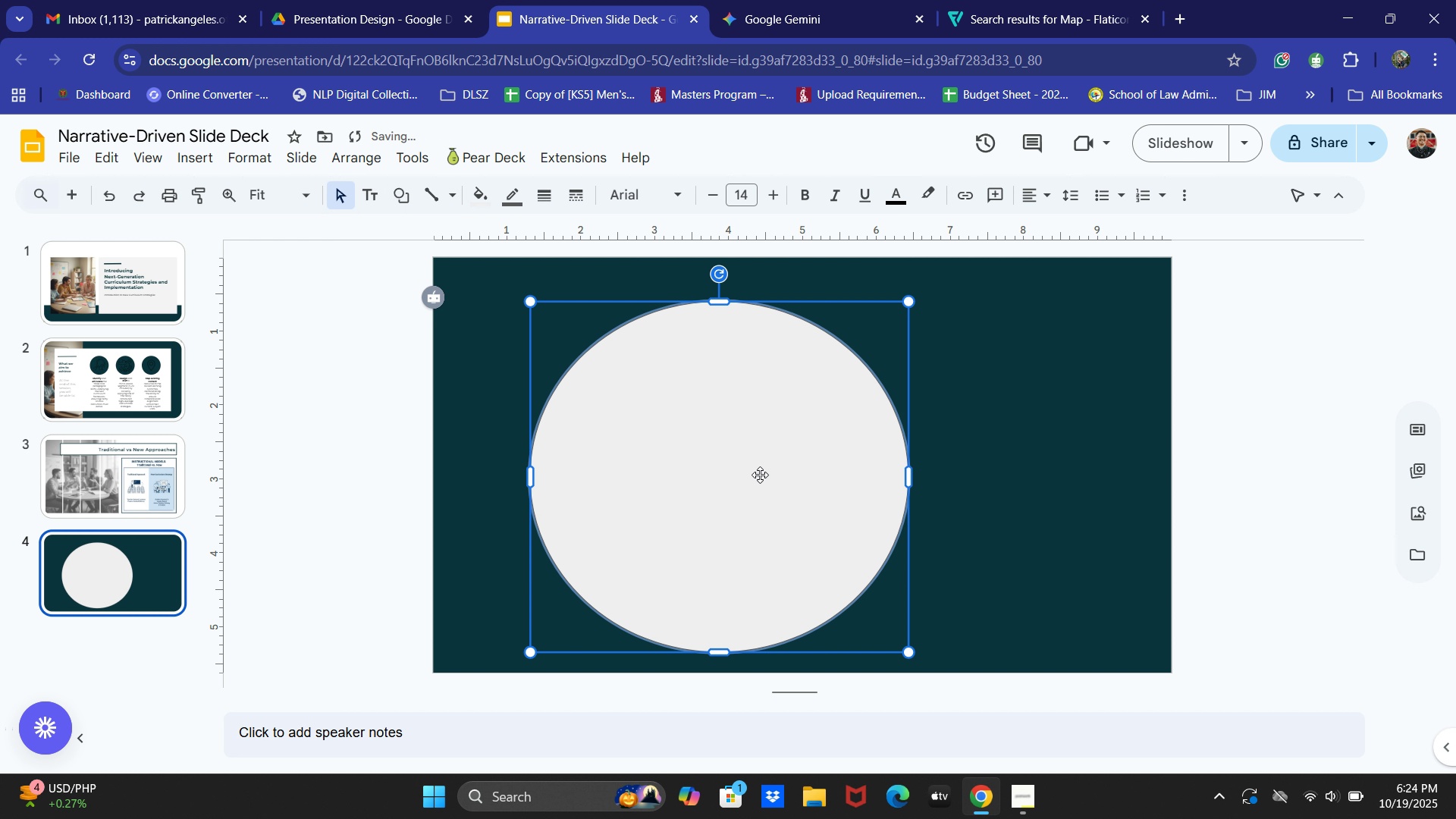 
left_click_drag(start_coordinate=[763, 476], to_coordinate=[572, 400])
 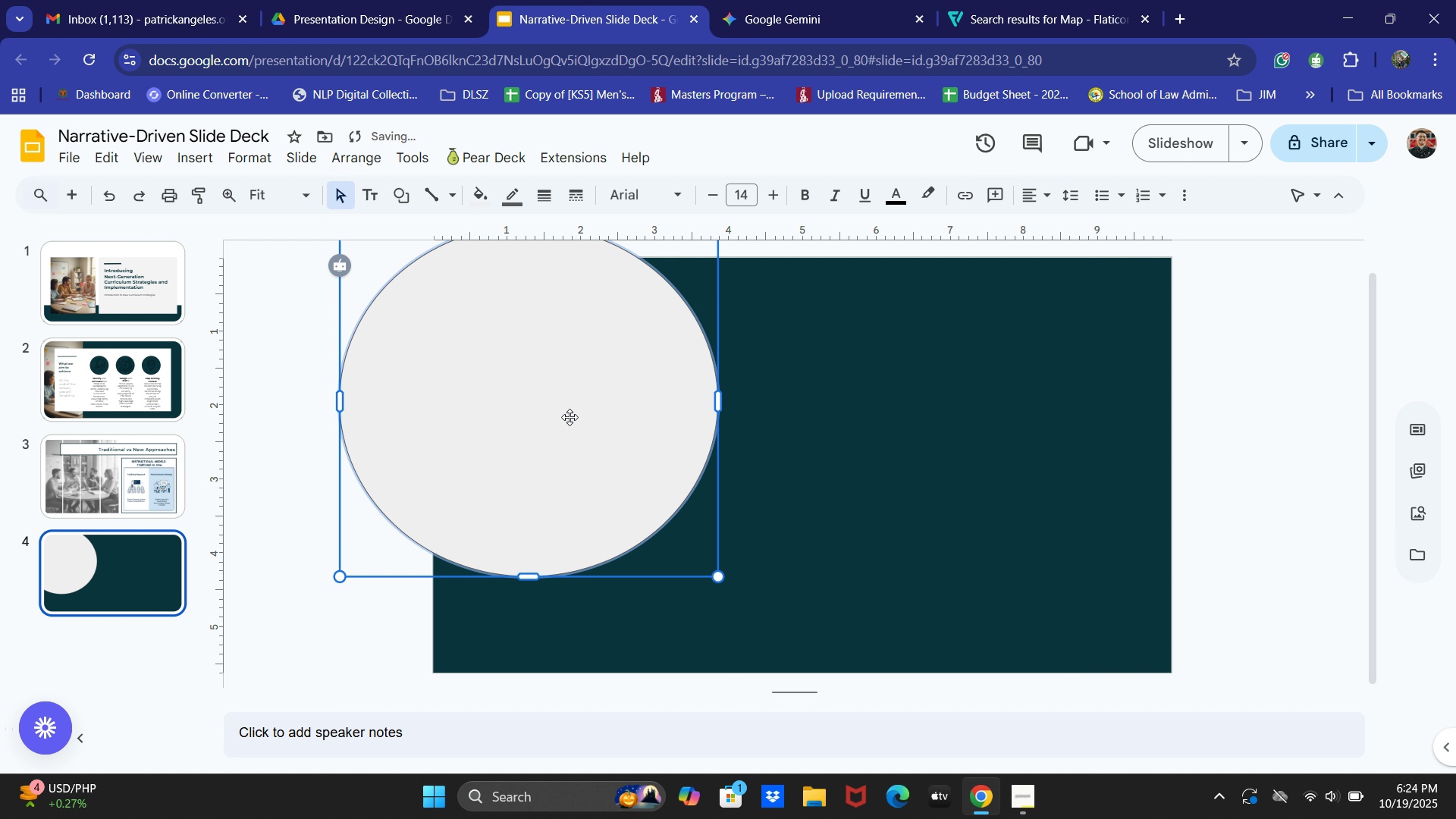 
left_click_drag(start_coordinate=[570, 418], to_coordinate=[524, 419])
 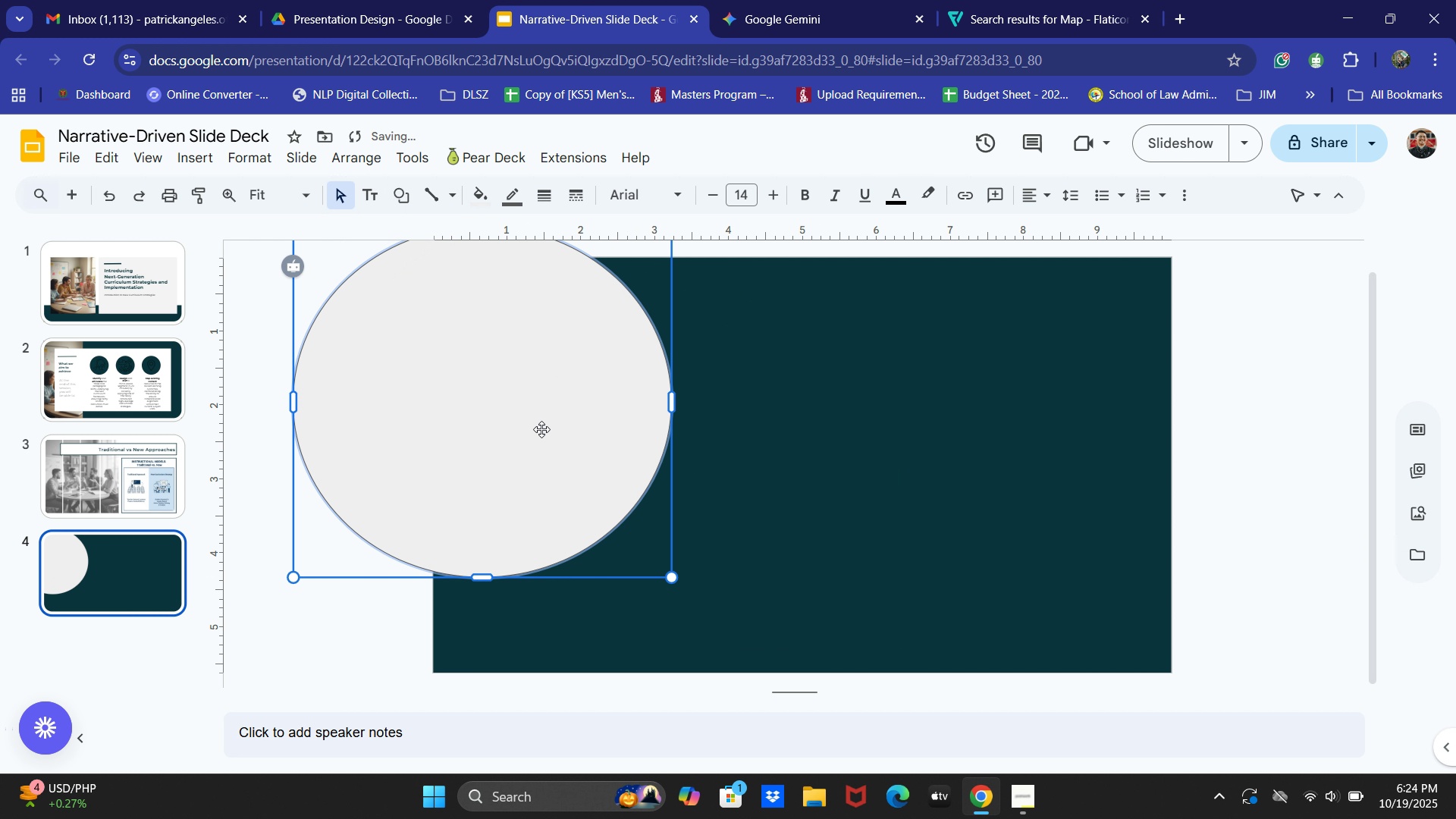 
left_click_drag(start_coordinate=[541, 429], to_coordinate=[792, 491])
 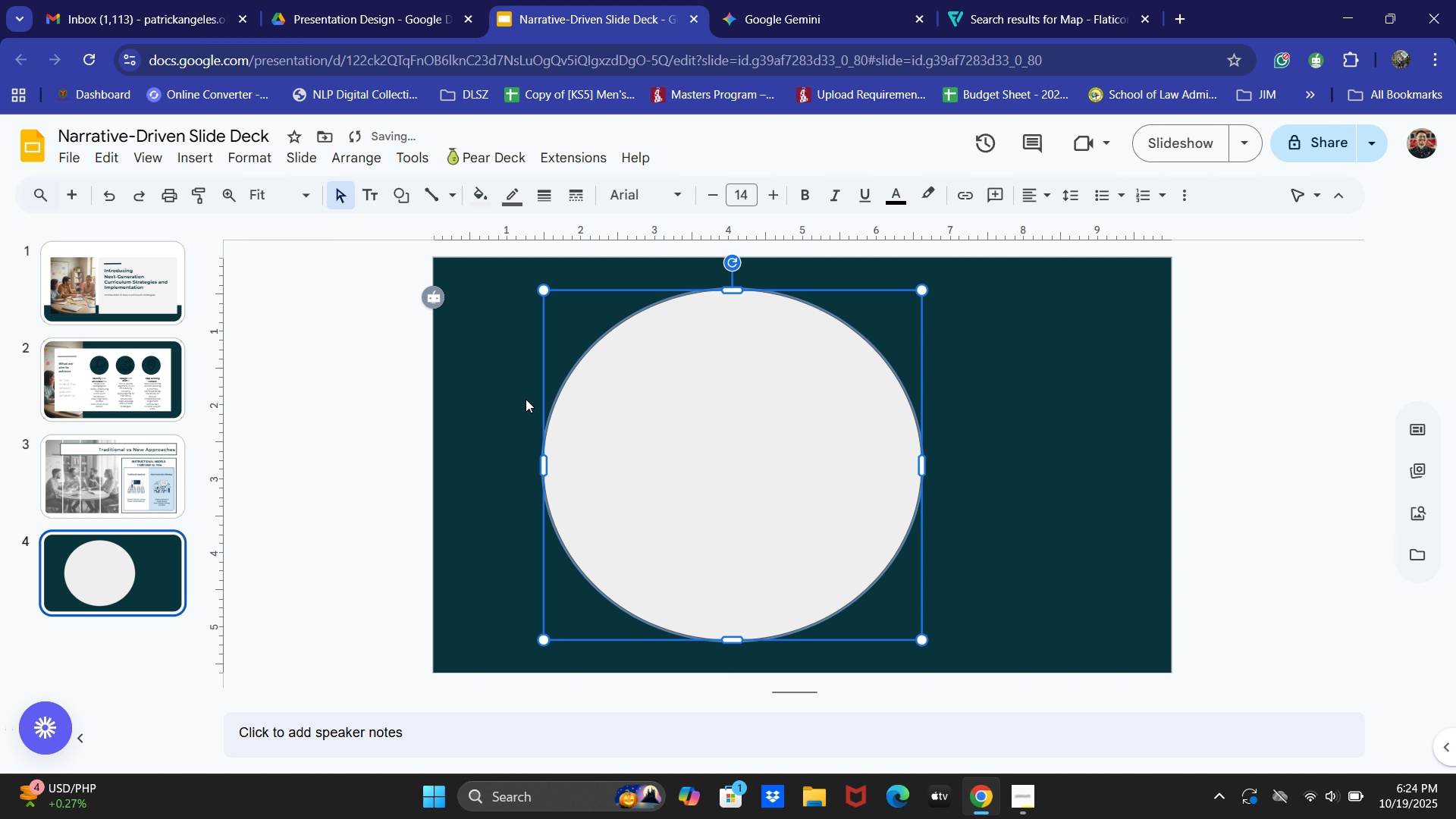 
double_click([760, 424])
 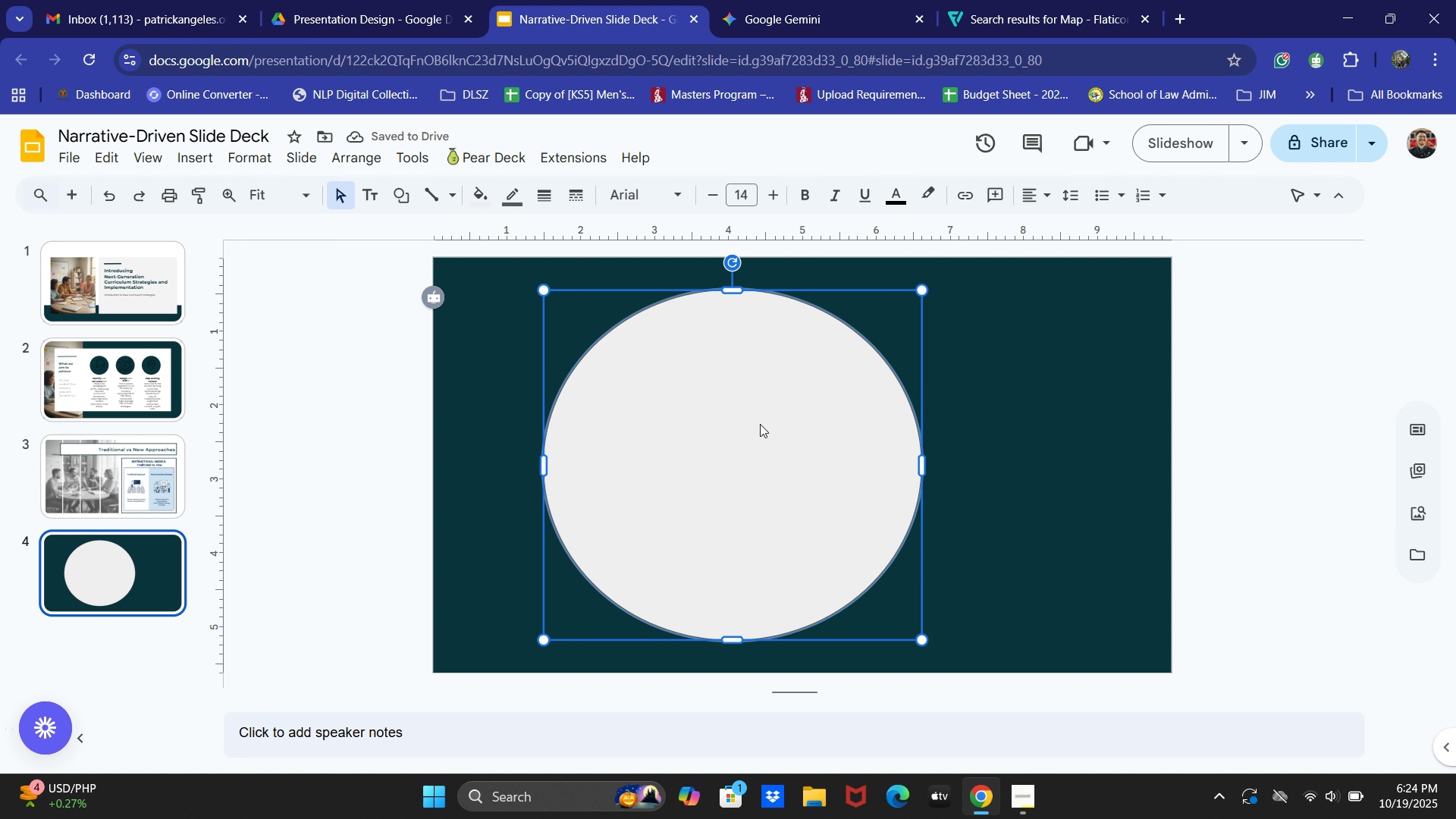 
triple_click([760, 424])
 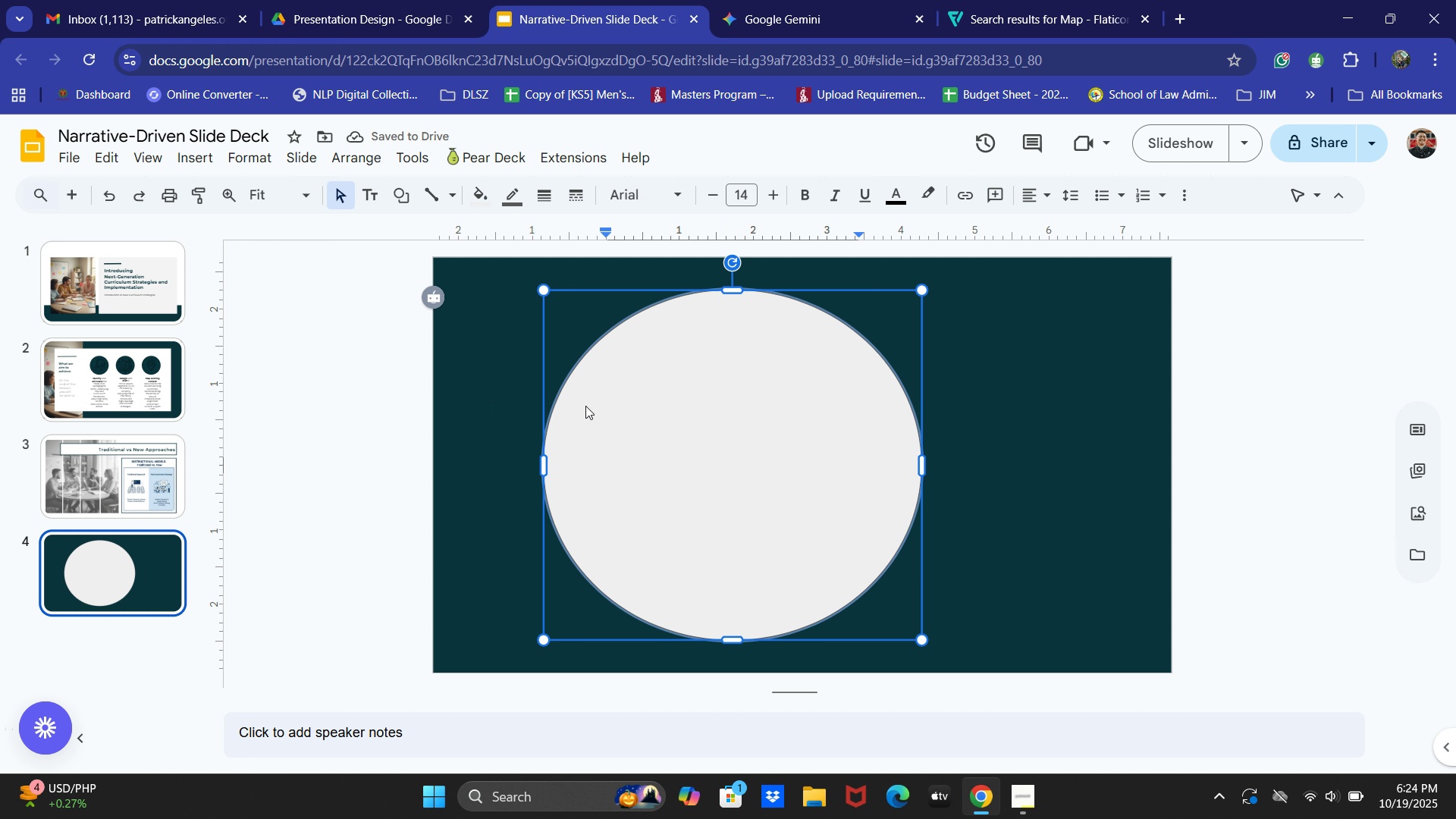 
double_click([697, 404])
 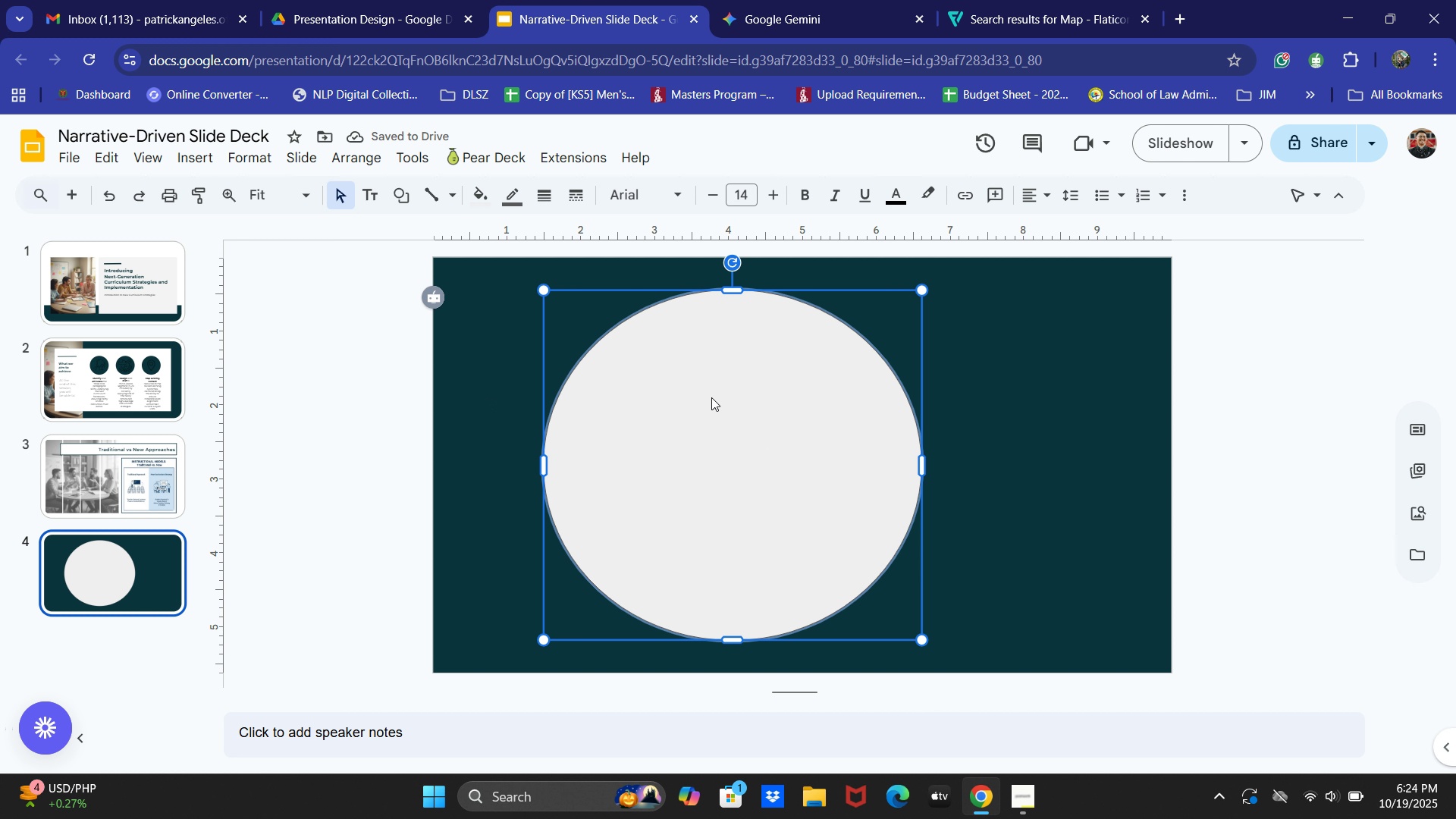 
left_click_drag(start_coordinate=[731, 404], to_coordinate=[498, 318])
 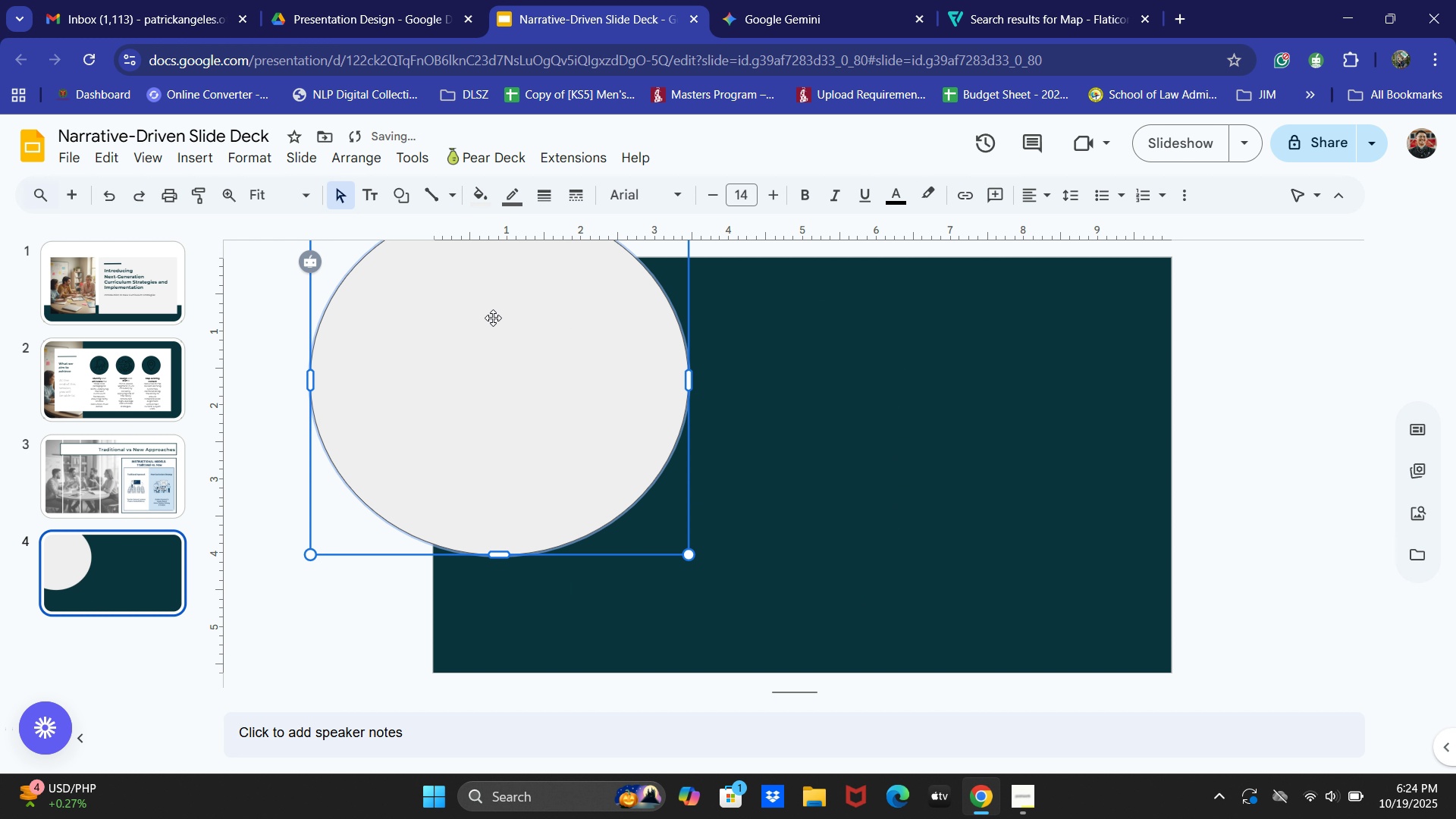 
left_click_drag(start_coordinate=[493, 318], to_coordinate=[453, 326])
 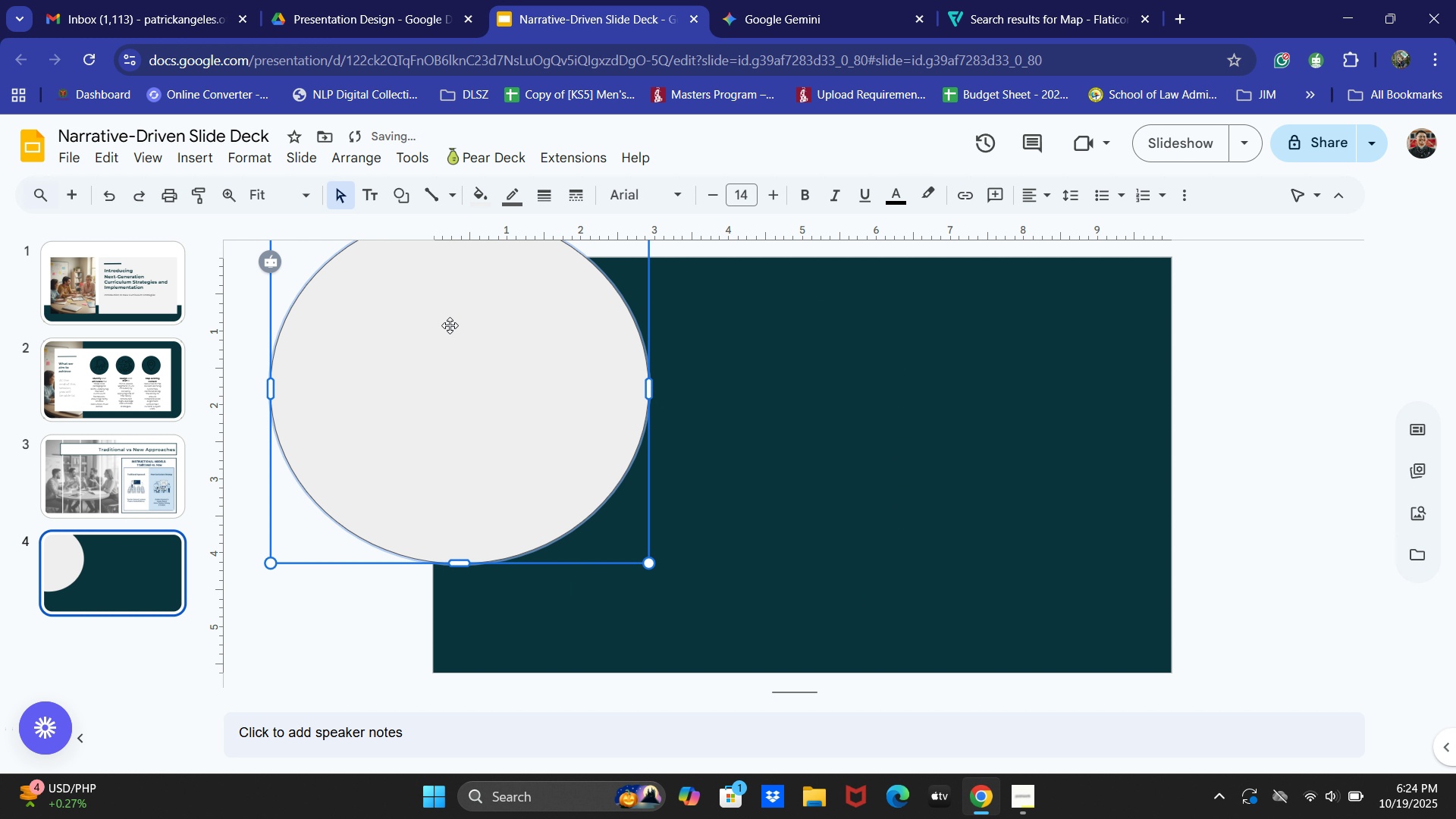 
left_click_drag(start_coordinate=[451, 326], to_coordinate=[1103, 560])
 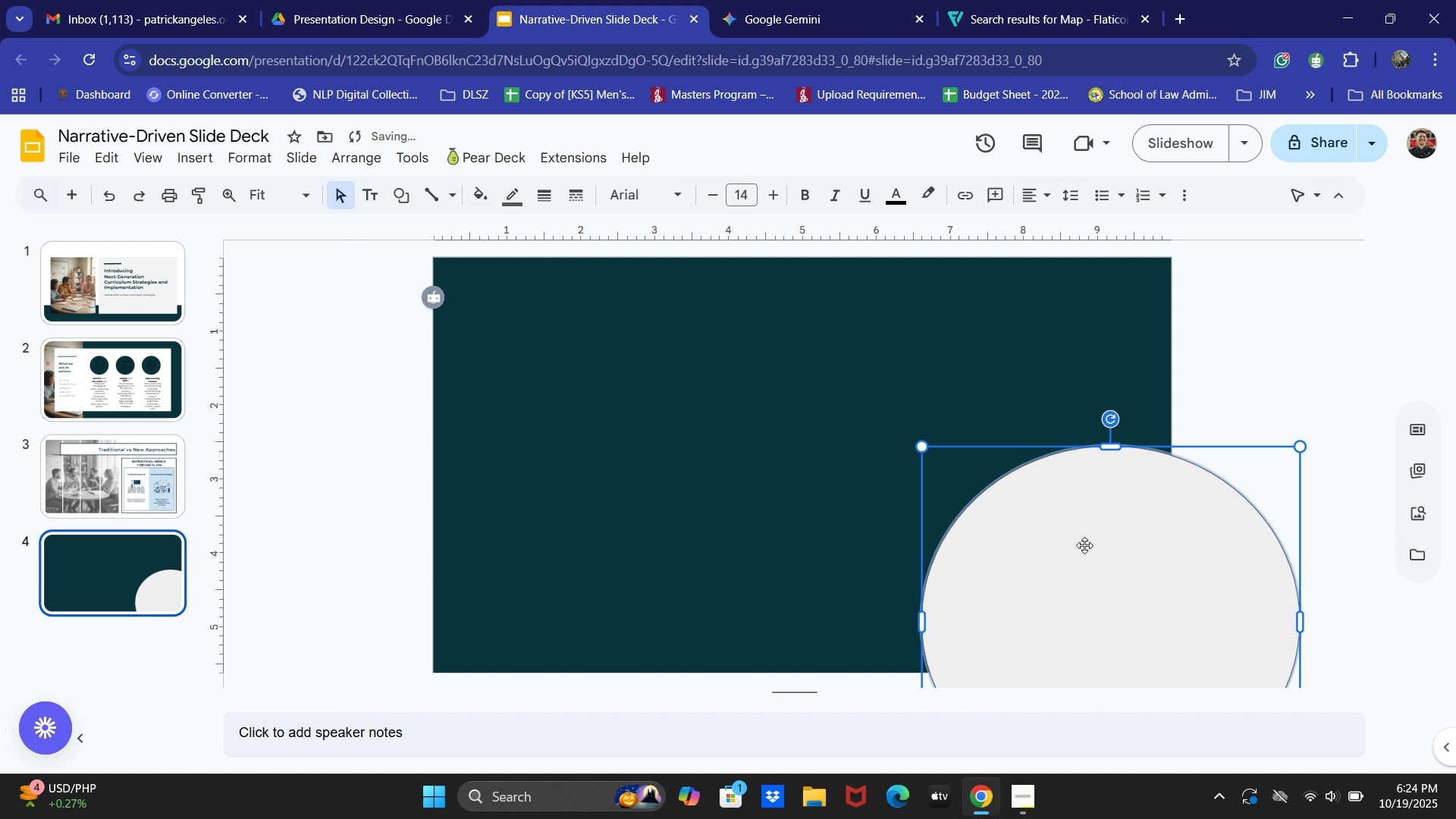 
left_click_drag(start_coordinate=[1075, 541], to_coordinate=[1128, 566])
 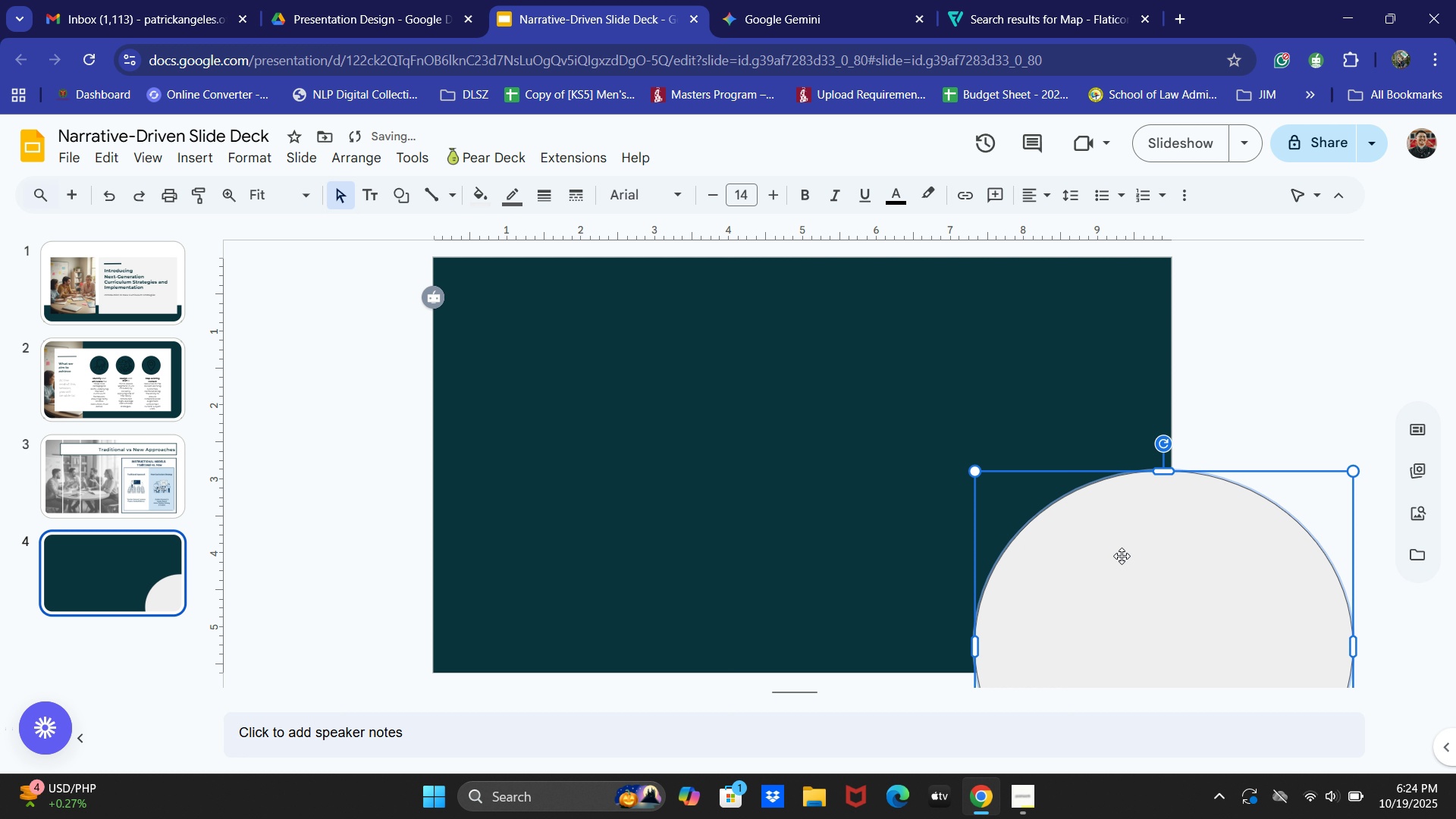 
left_click_drag(start_coordinate=[1122, 557], to_coordinate=[1112, 544])
 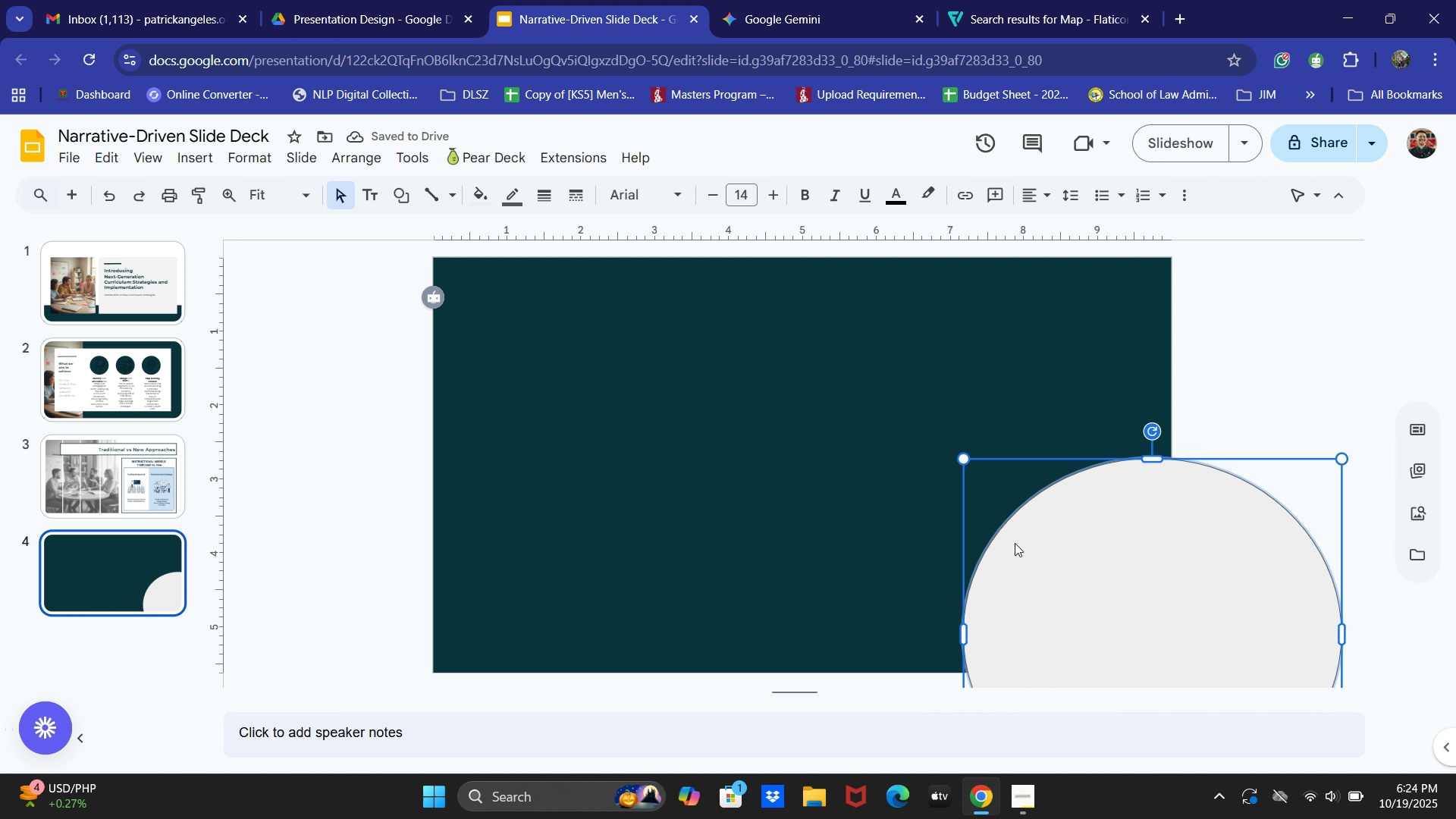 
left_click_drag(start_coordinate=[963, 457], to_coordinate=[811, 322])
 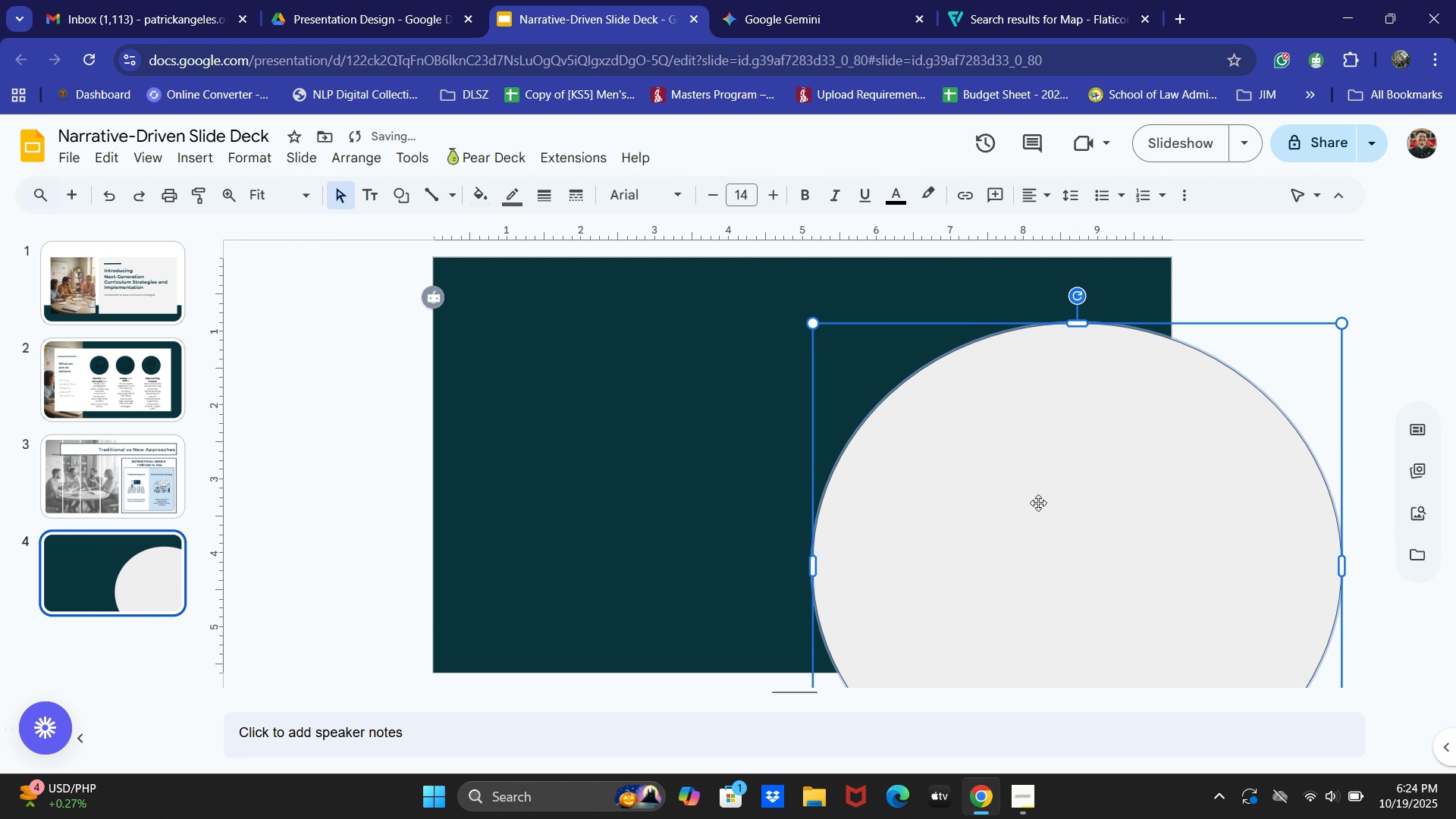 
left_click_drag(start_coordinate=[1034, 504], to_coordinate=[1095, 444])
 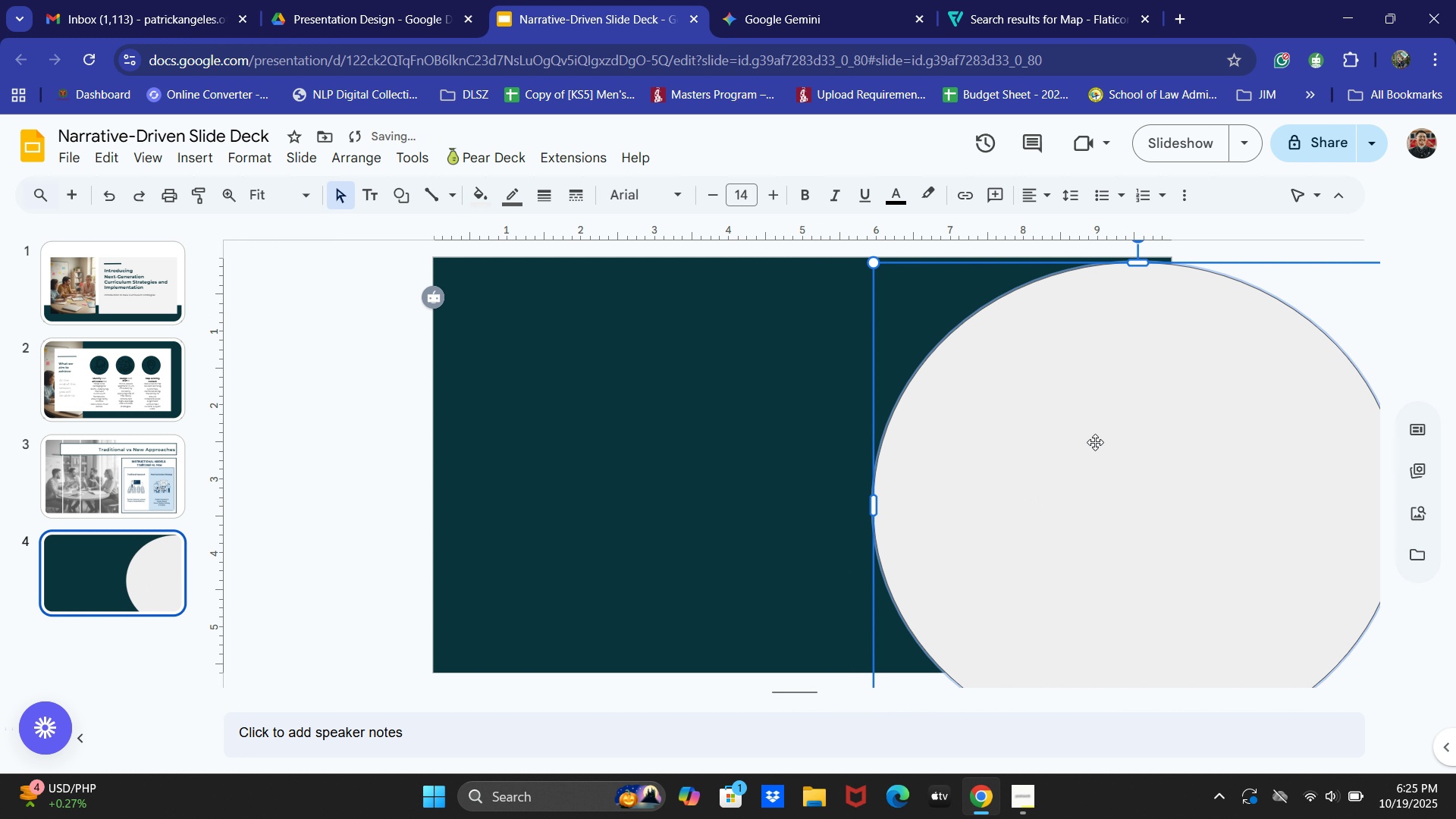 
left_click_drag(start_coordinate=[1095, 444], to_coordinate=[1097, 431])
 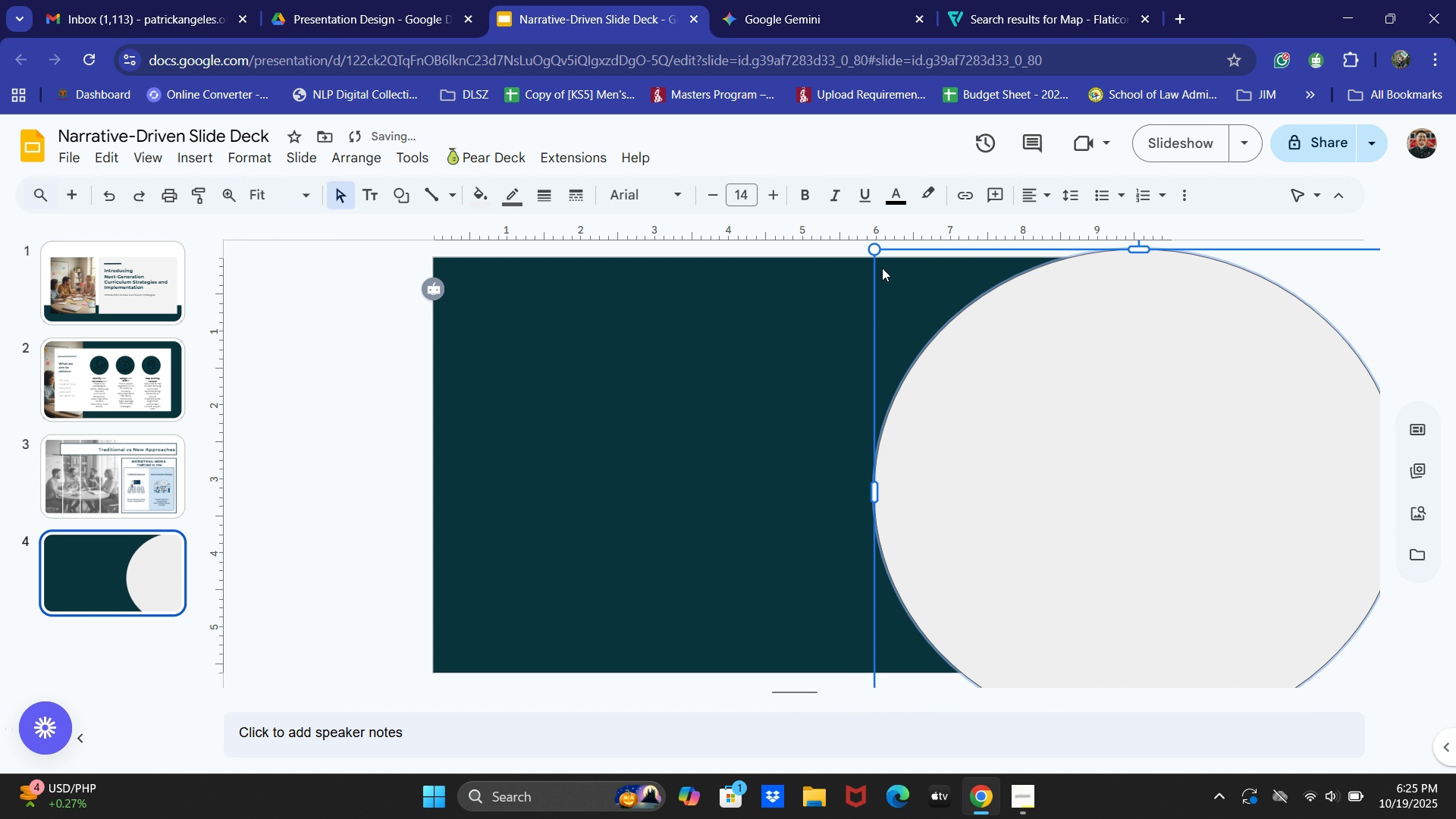 
left_click_drag(start_coordinate=[874, 253], to_coordinate=[738, 221])
 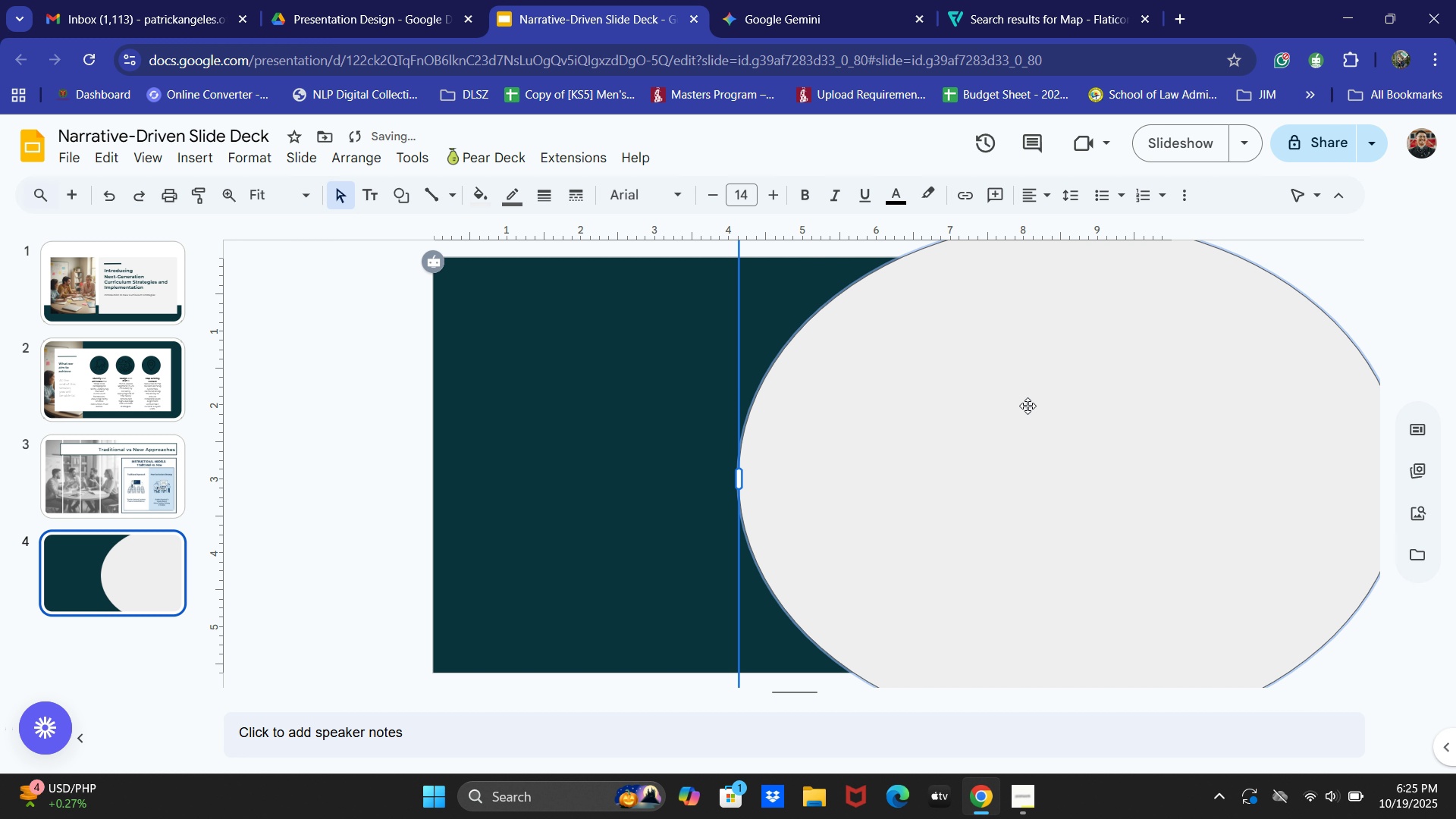 
left_click_drag(start_coordinate=[1022, 399], to_coordinate=[1033, 415])
 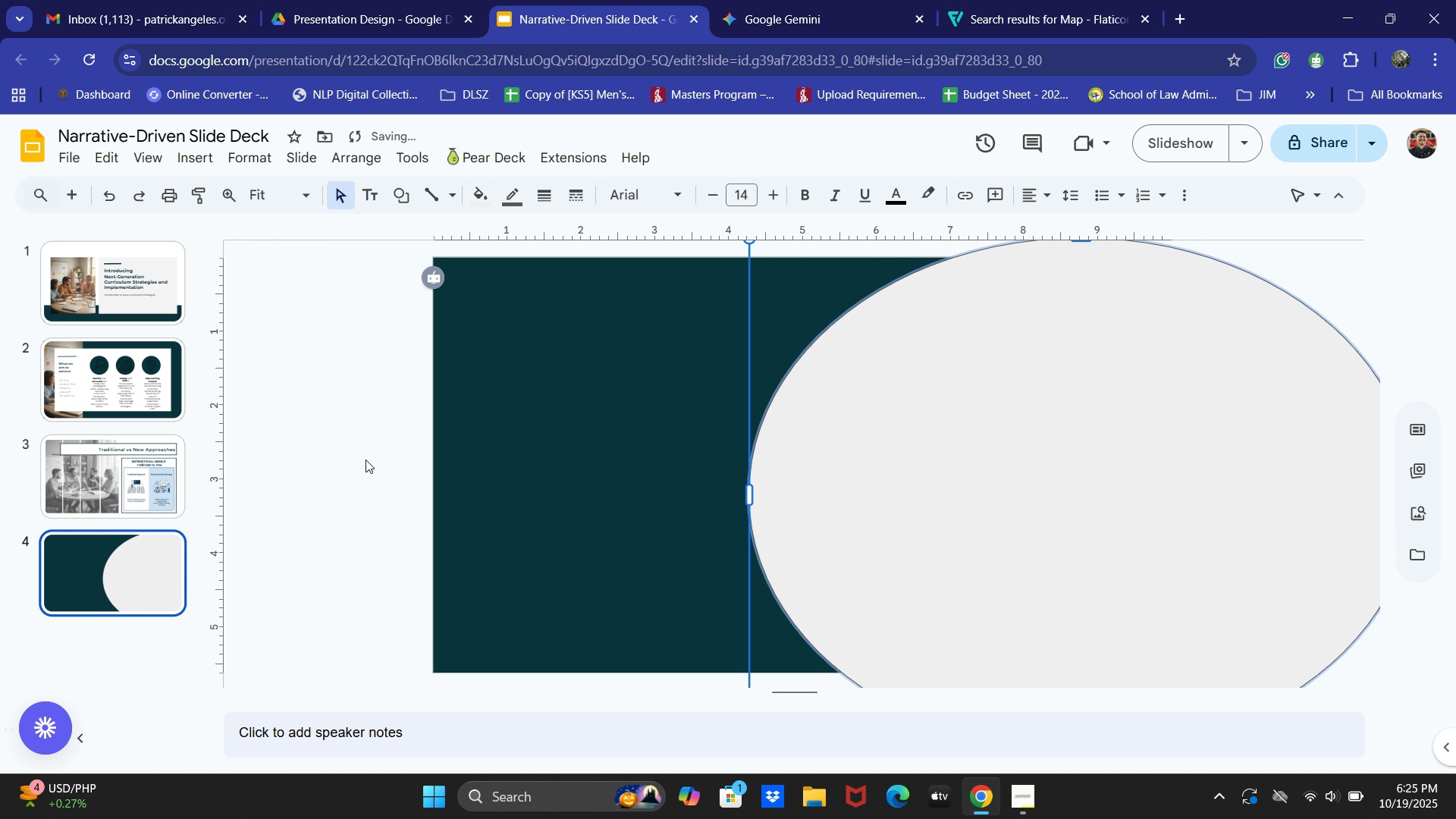 
left_click([329, 453])
 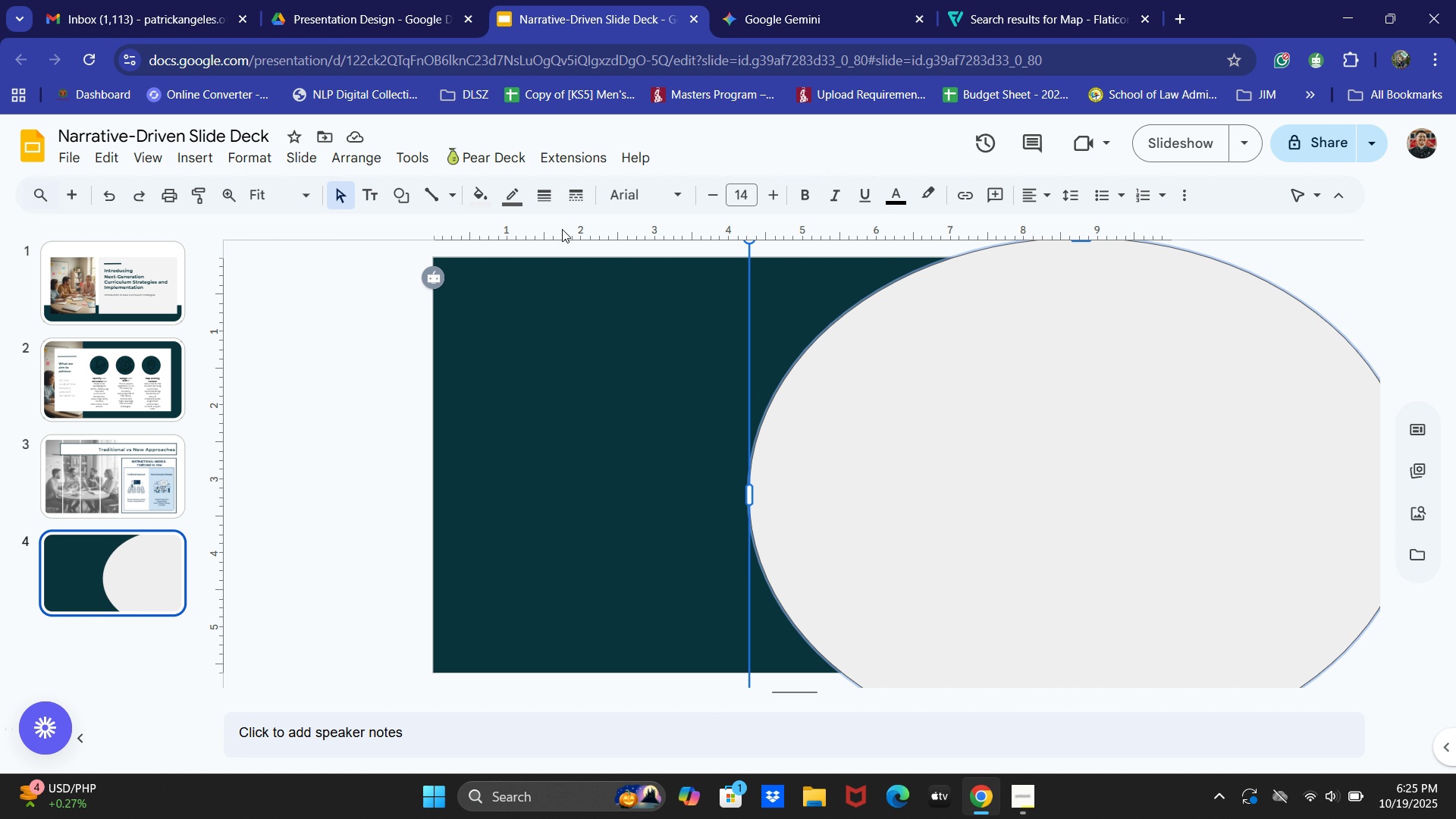 
wait(6.79)
 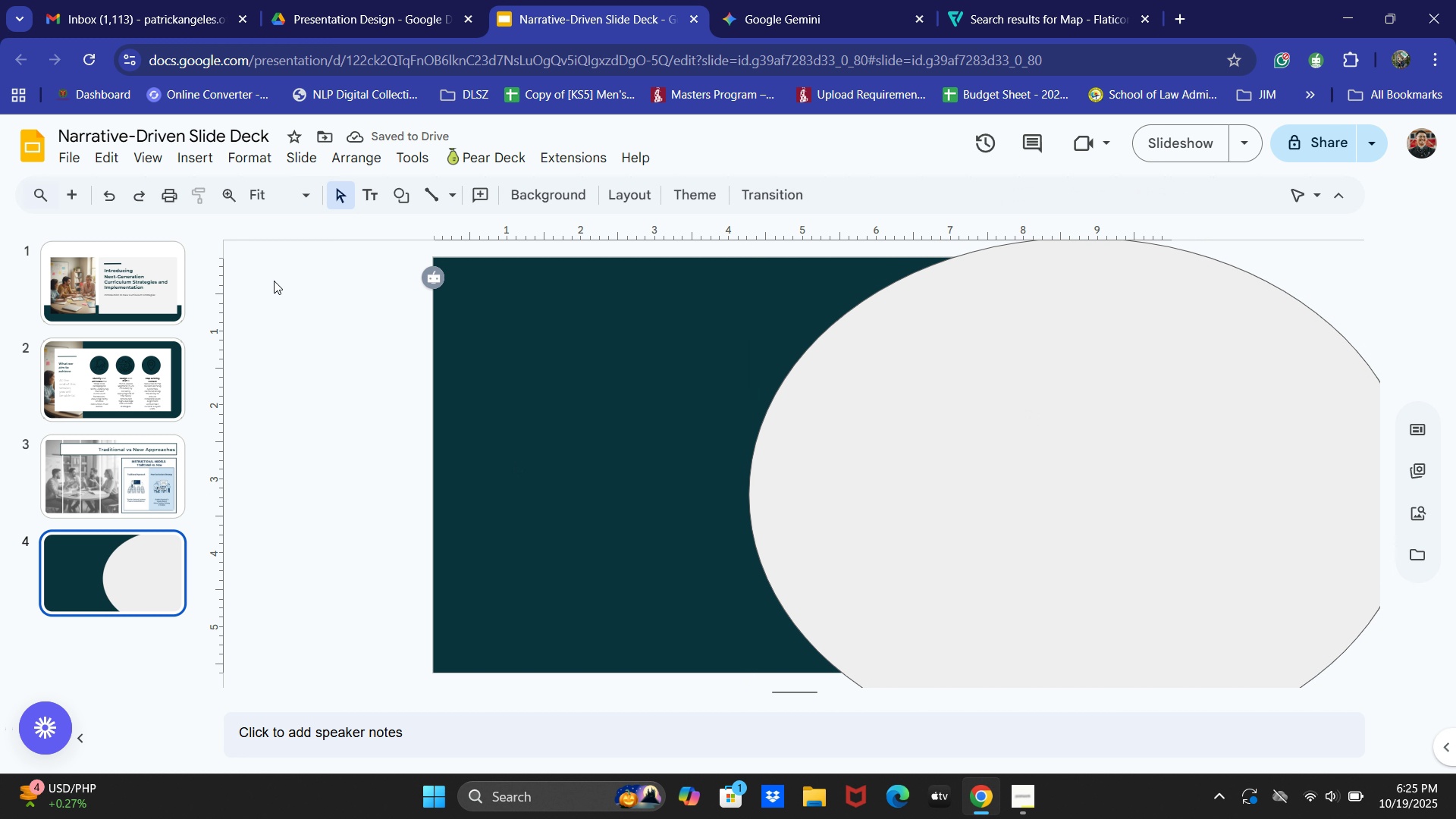 
left_click([1155, 134])
 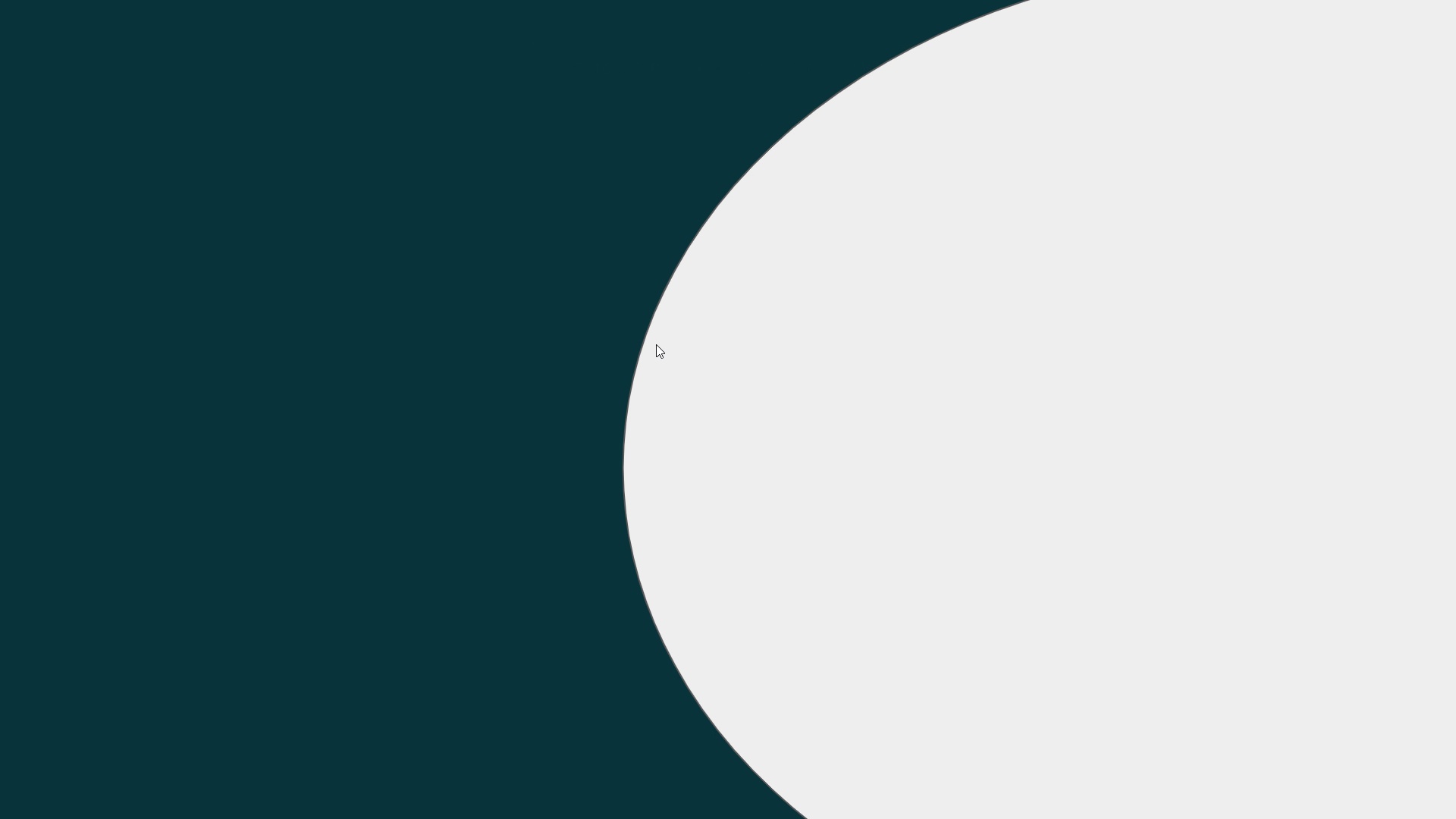 
wait(6.99)
 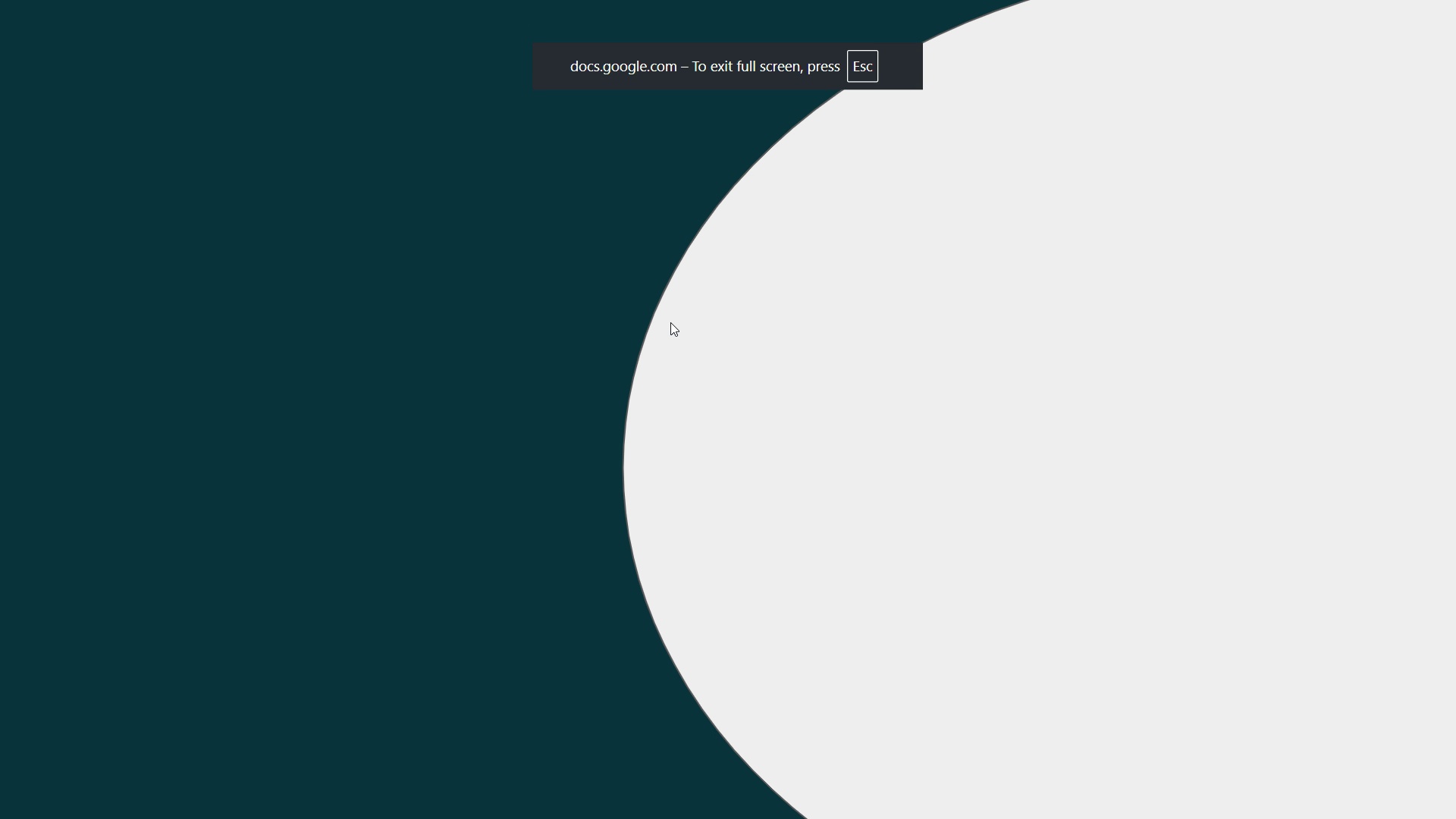 
key(Escape)
 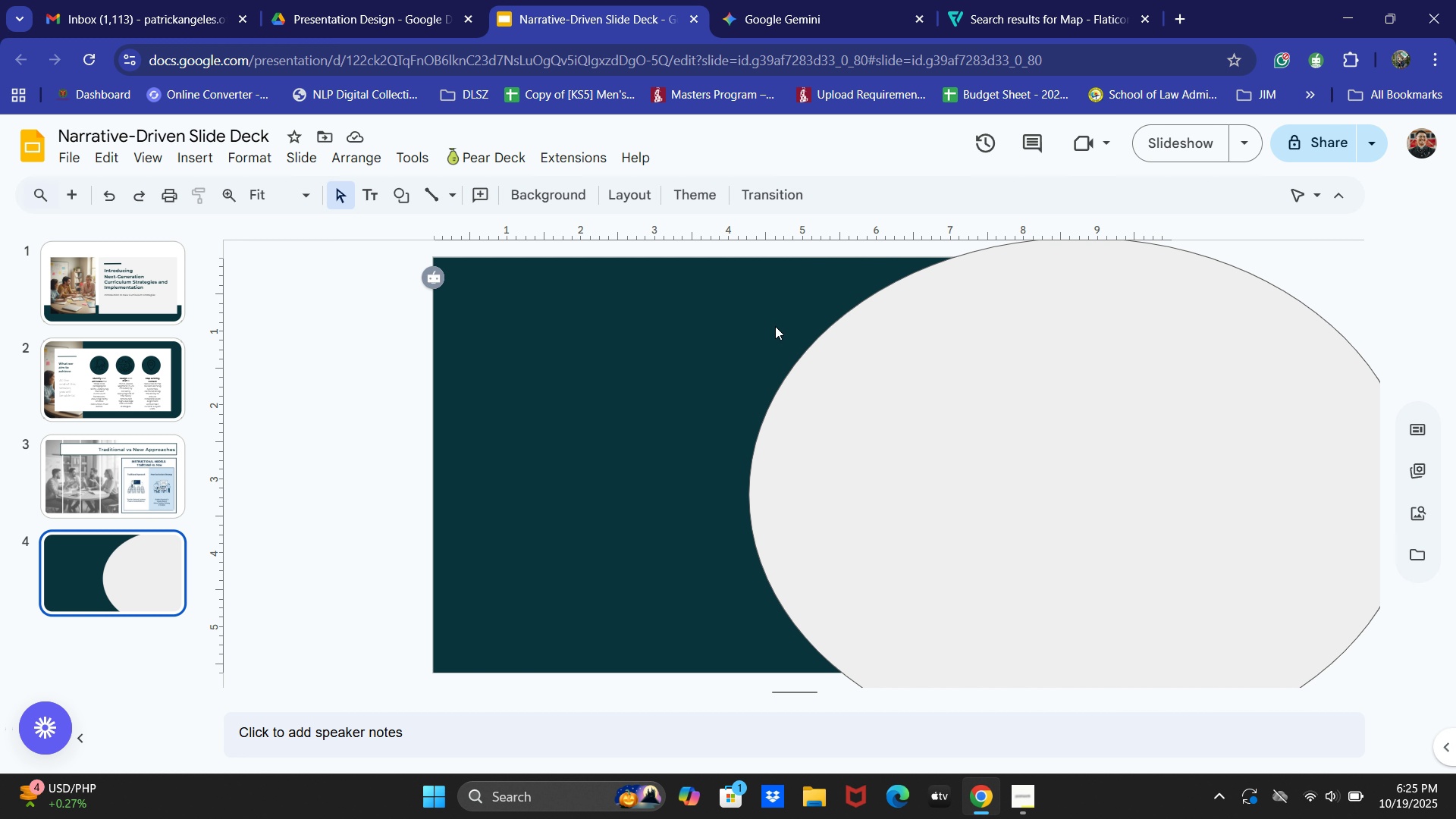 
left_click_drag(start_coordinate=[1050, 421], to_coordinate=[1056, 425])
 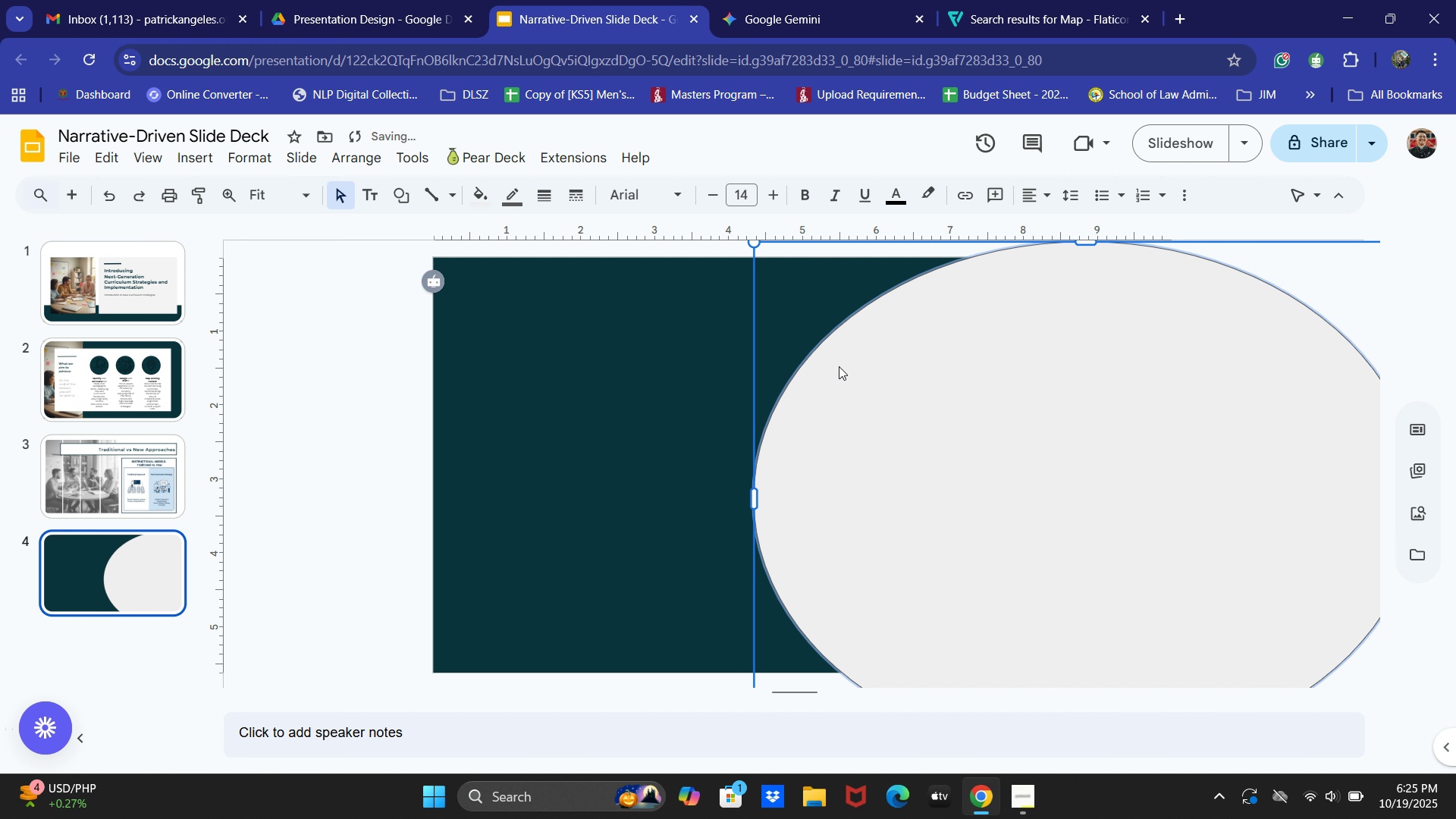 
scroll: coordinate [840, 369], scroll_direction: up, amount: 2.0
 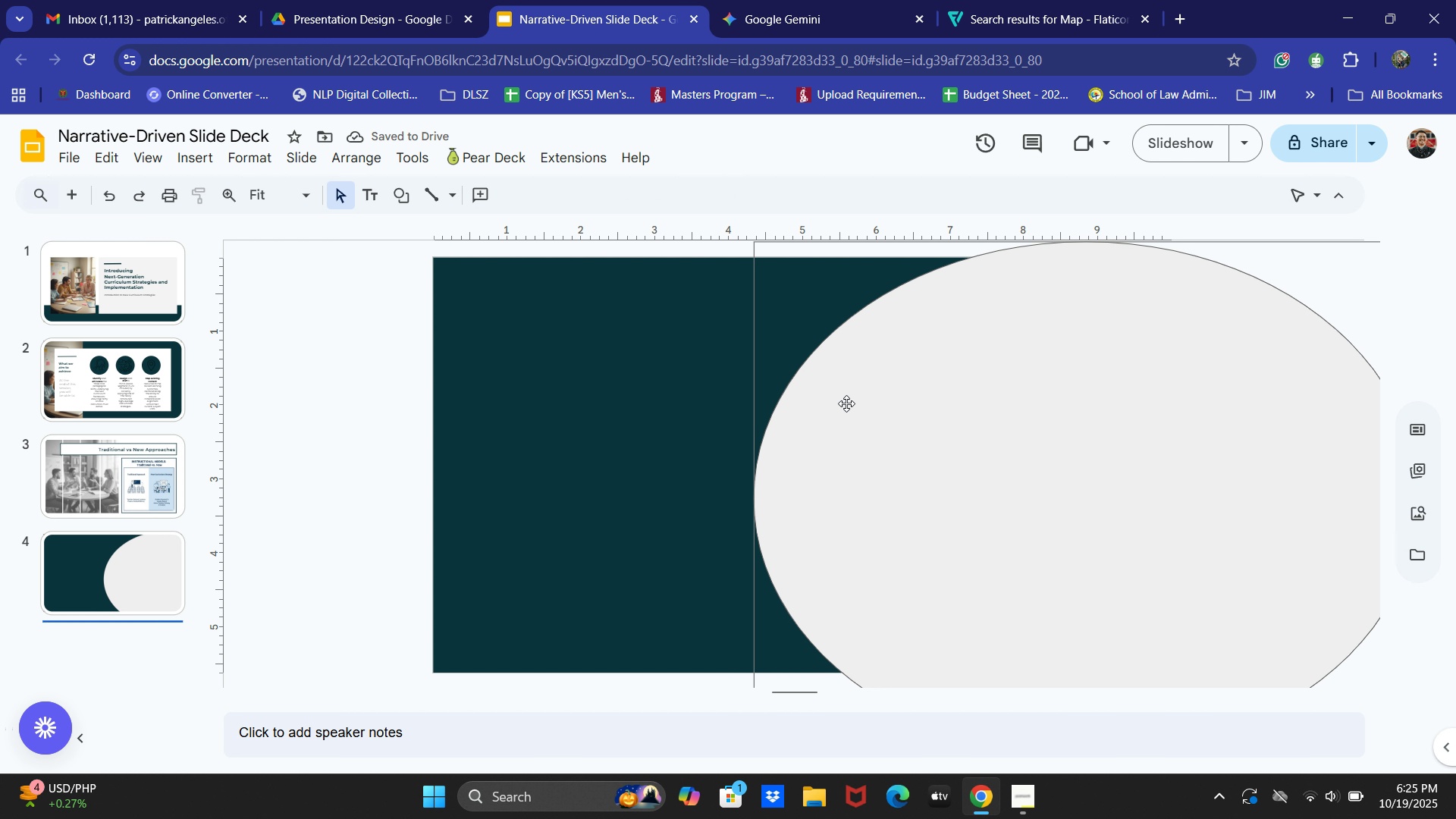 
left_click([936, 350])
 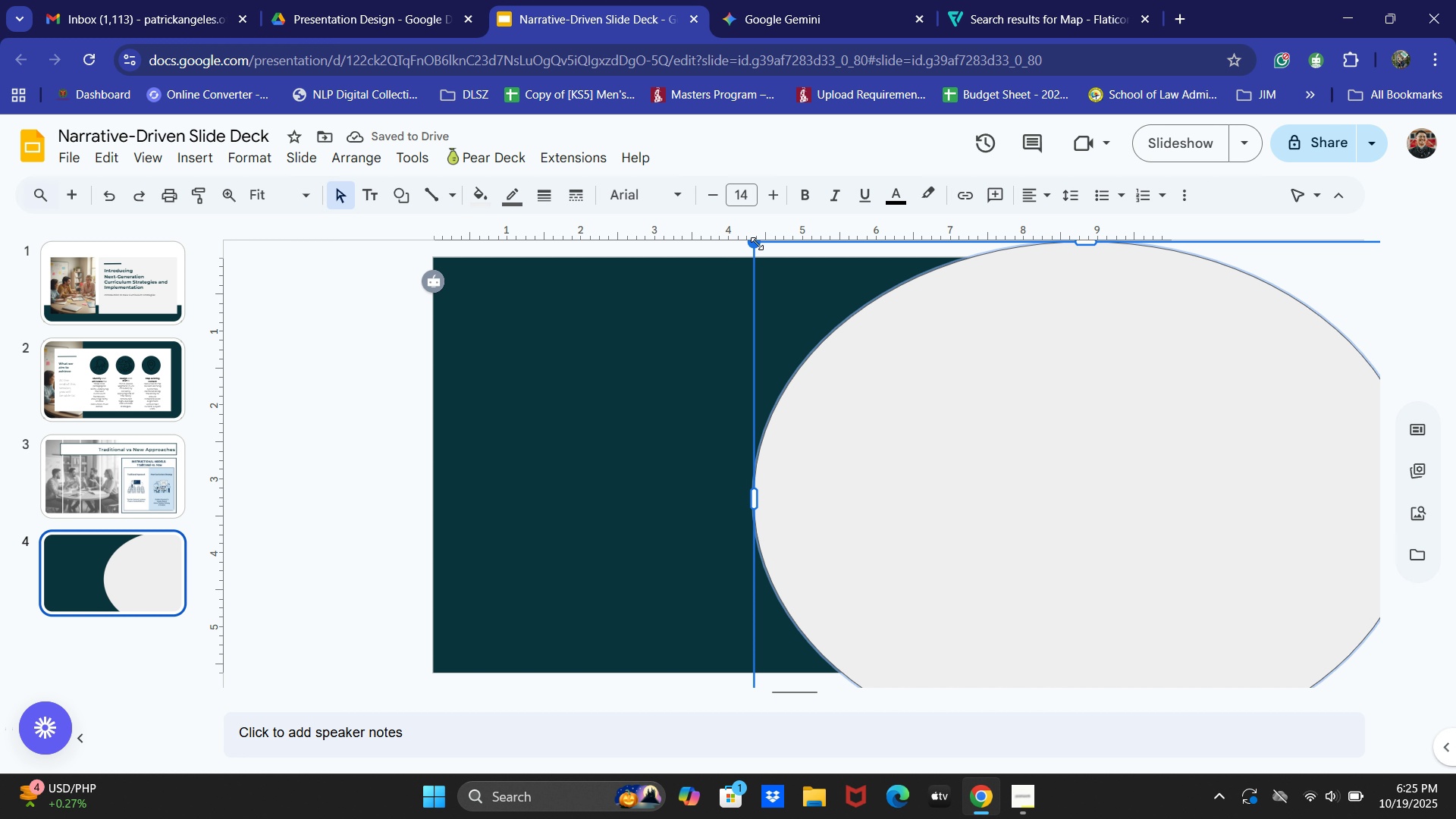 
left_click_drag(start_coordinate=[757, 243], to_coordinate=[856, 298])
 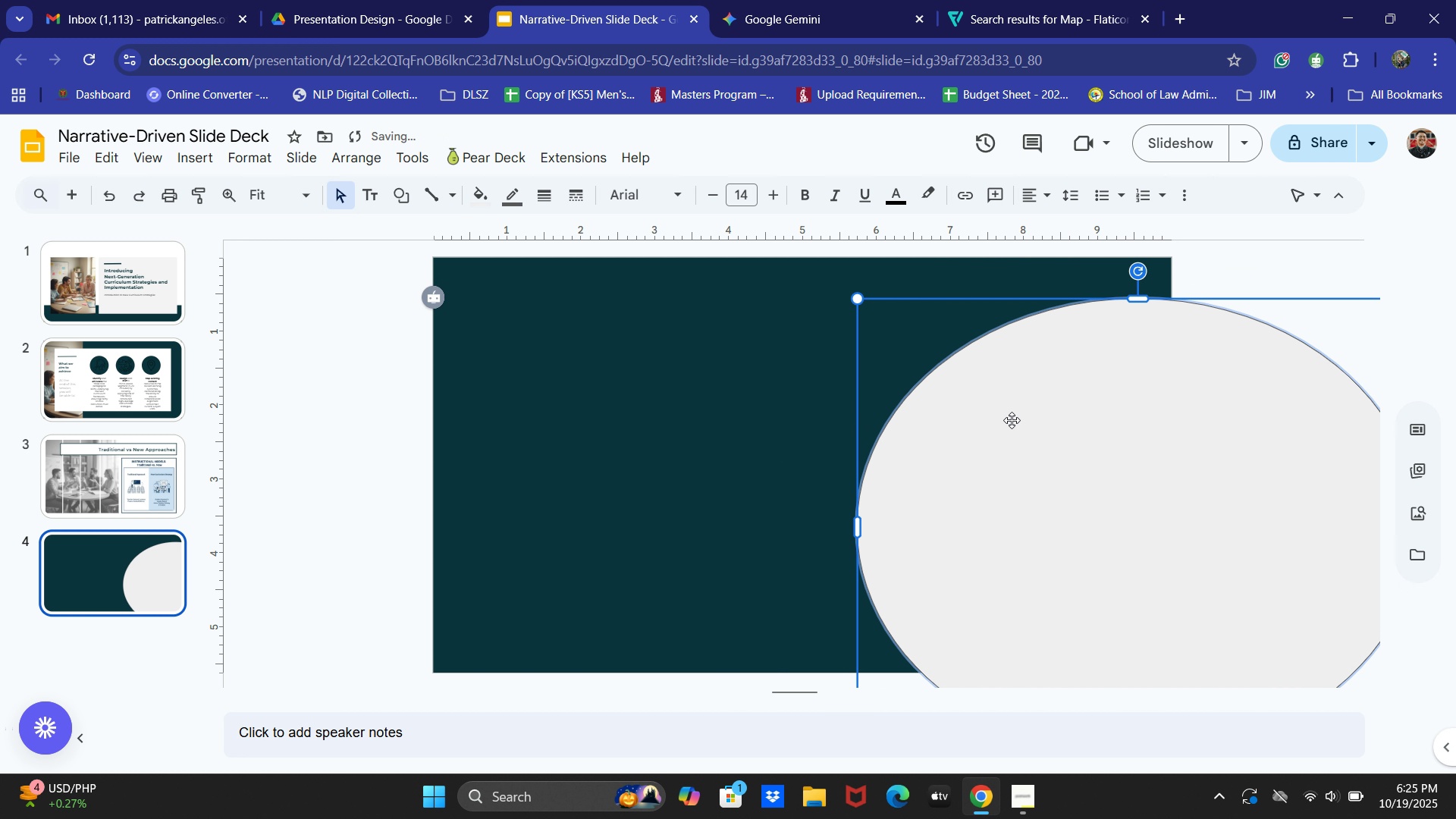 
left_click_drag(start_coordinate=[1012, 424], to_coordinate=[1014, 392])
 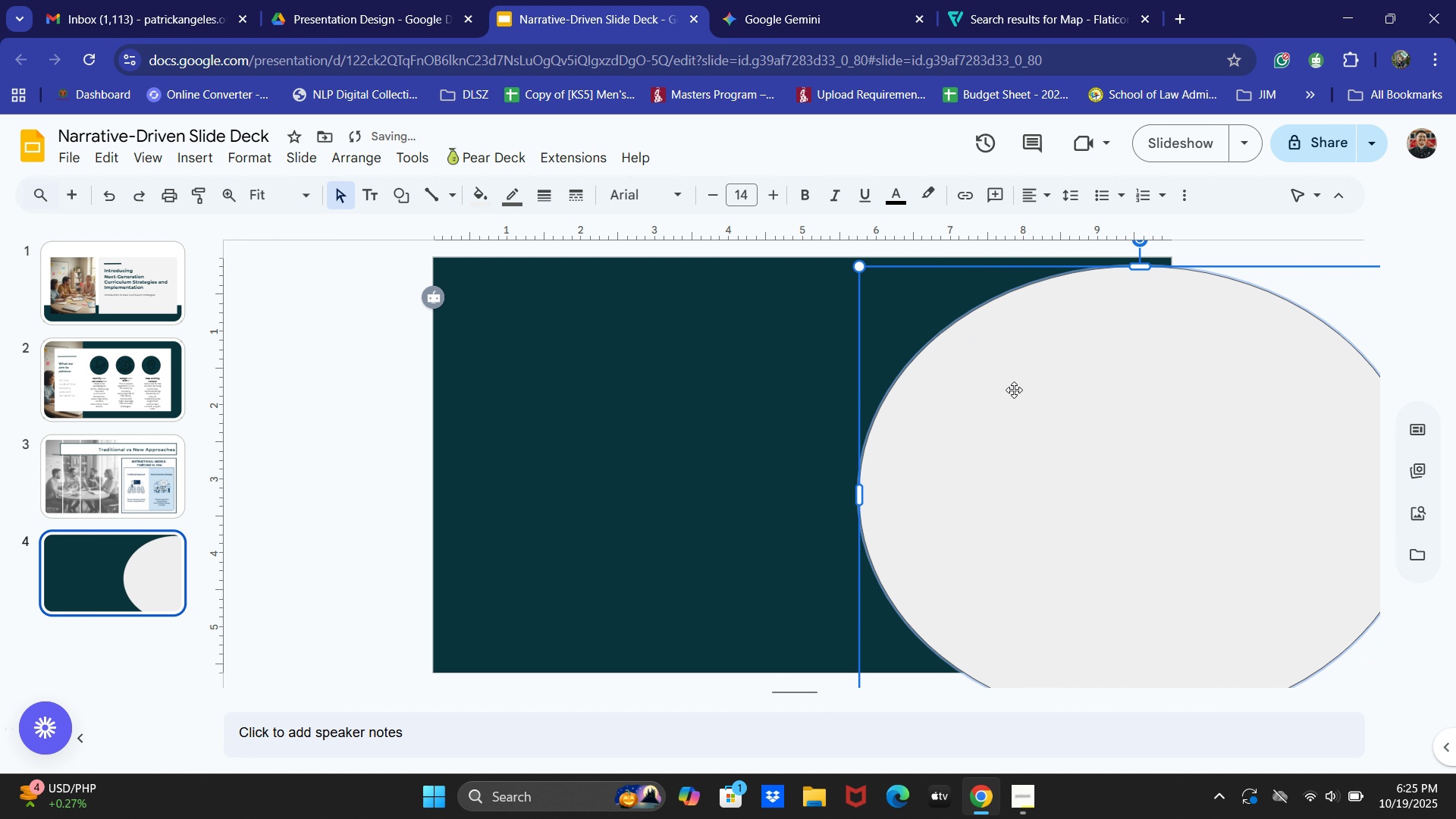 
left_click_drag(start_coordinate=[1014, 392], to_coordinate=[1014, 388])
 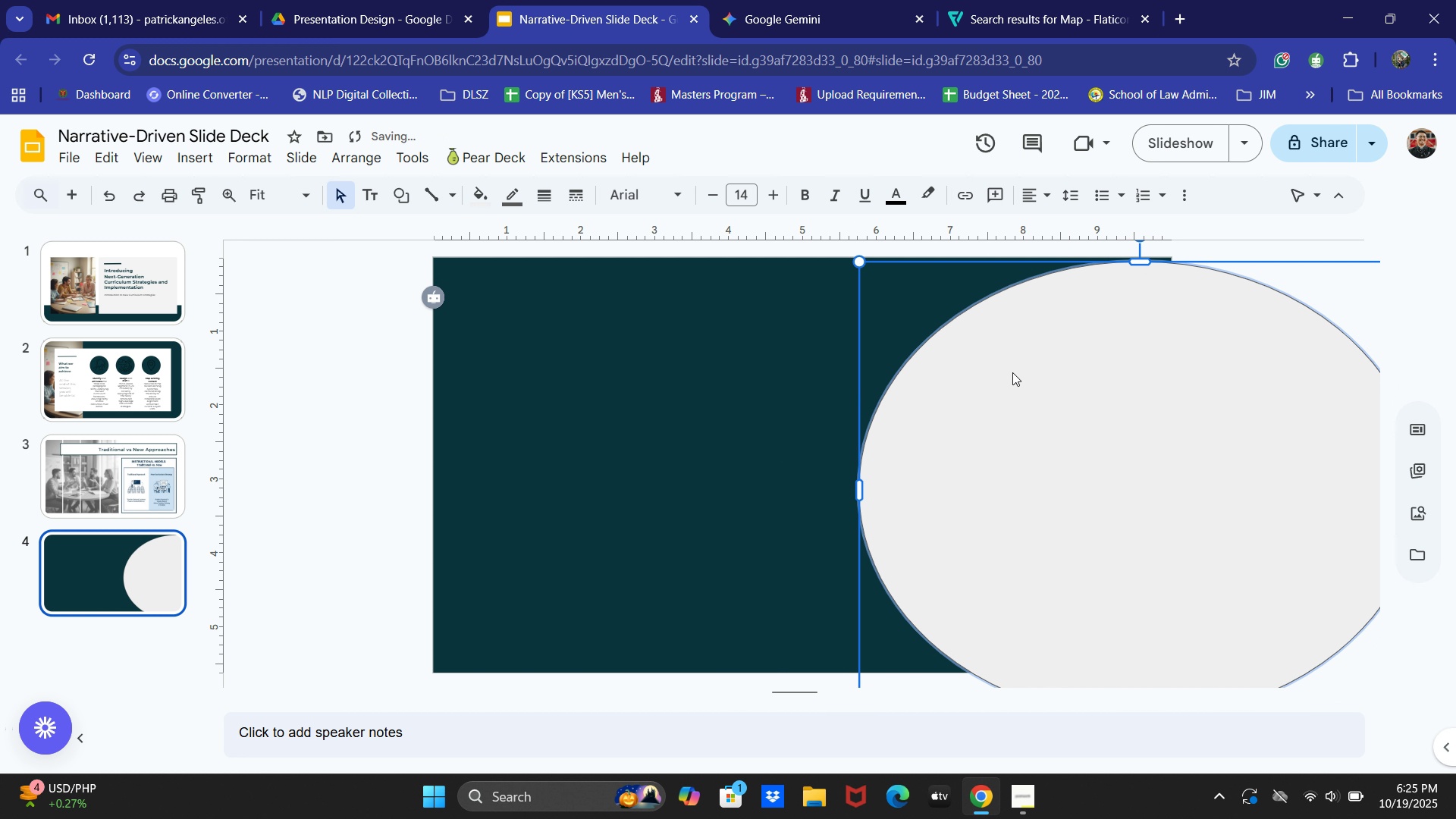 
left_click_drag(start_coordinate=[1012, 376], to_coordinate=[1011, 372])
 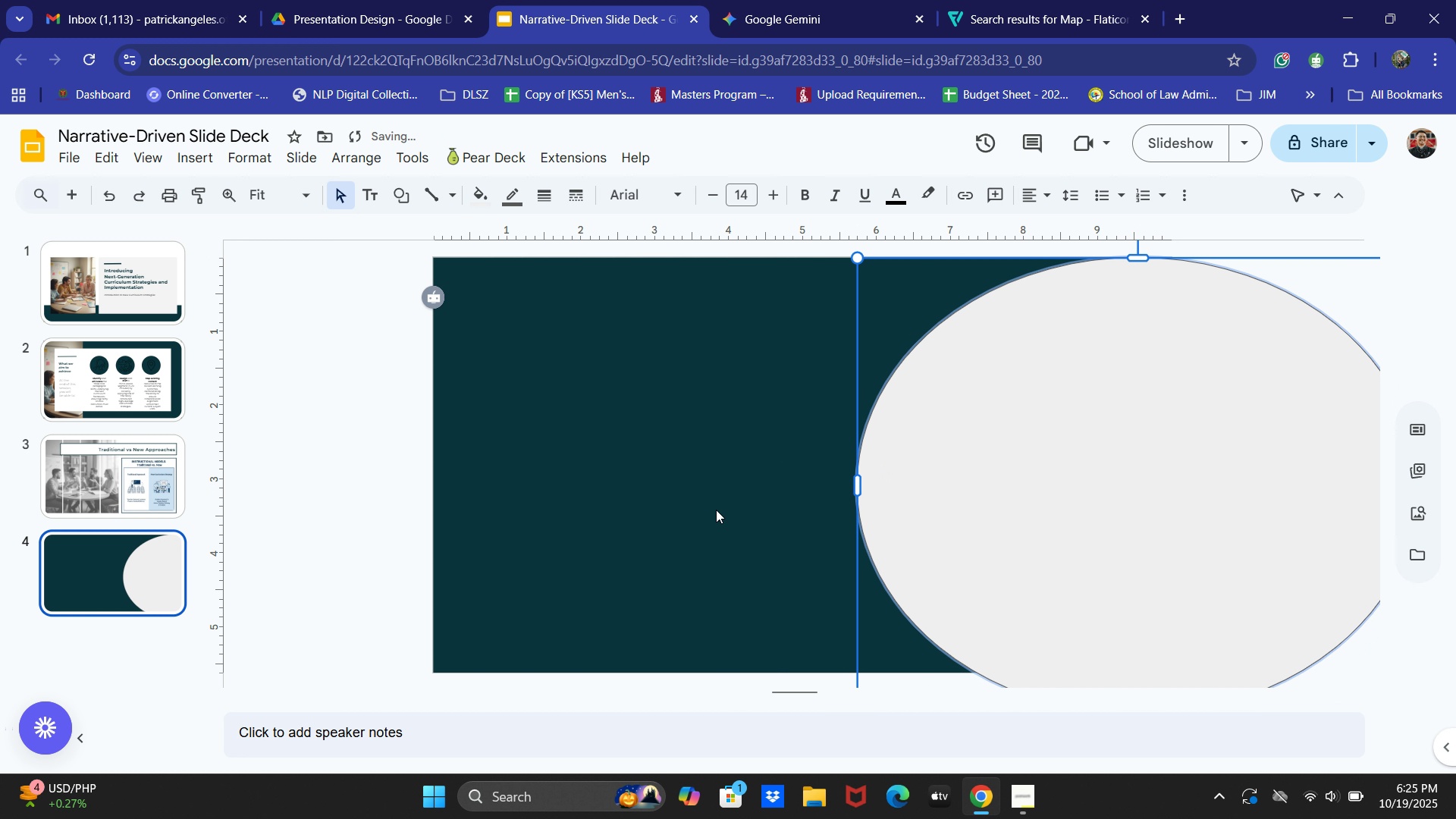 
left_click([716, 510])
 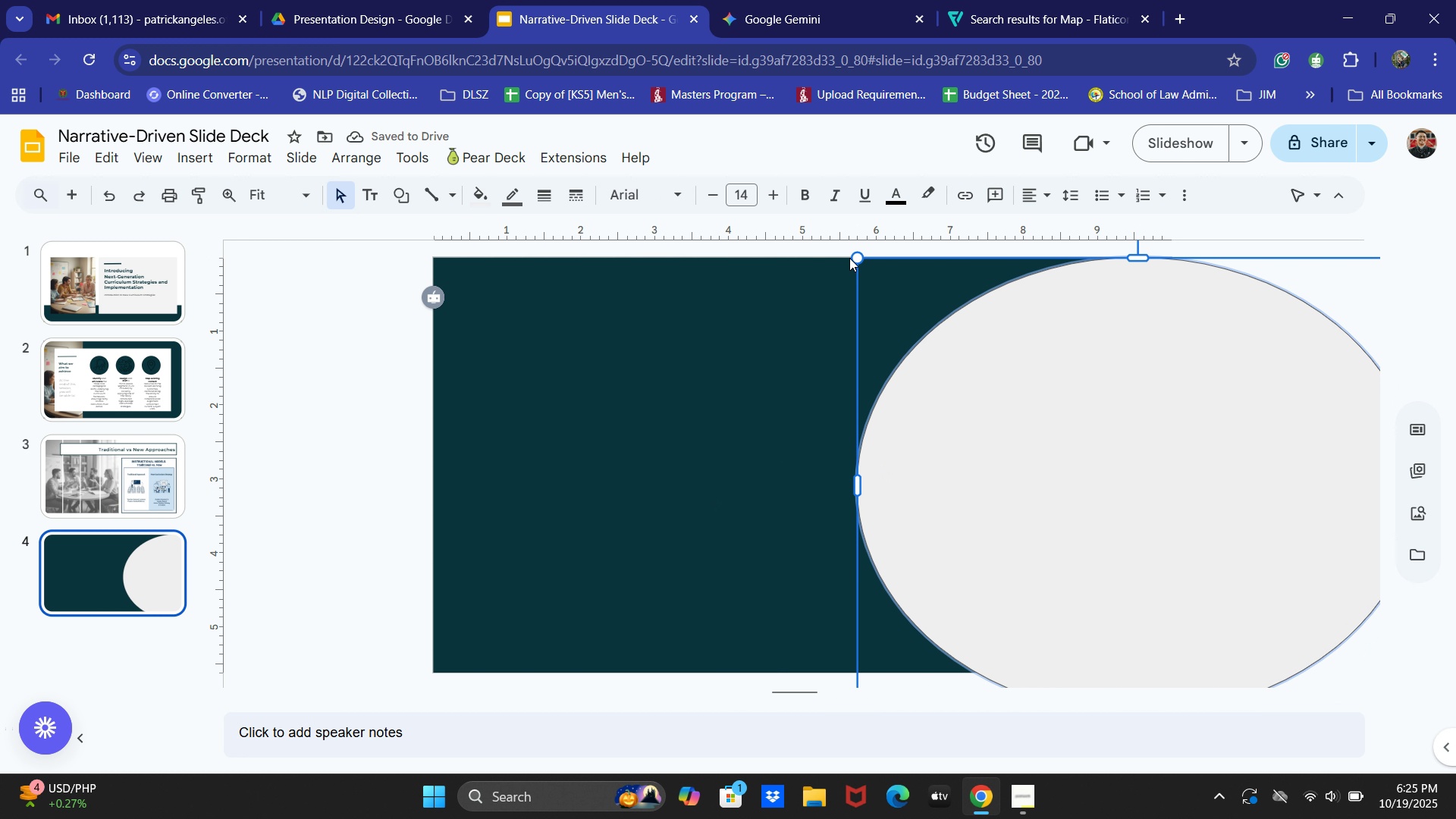 
left_click_drag(start_coordinate=[855, 258], to_coordinate=[915, 315])
 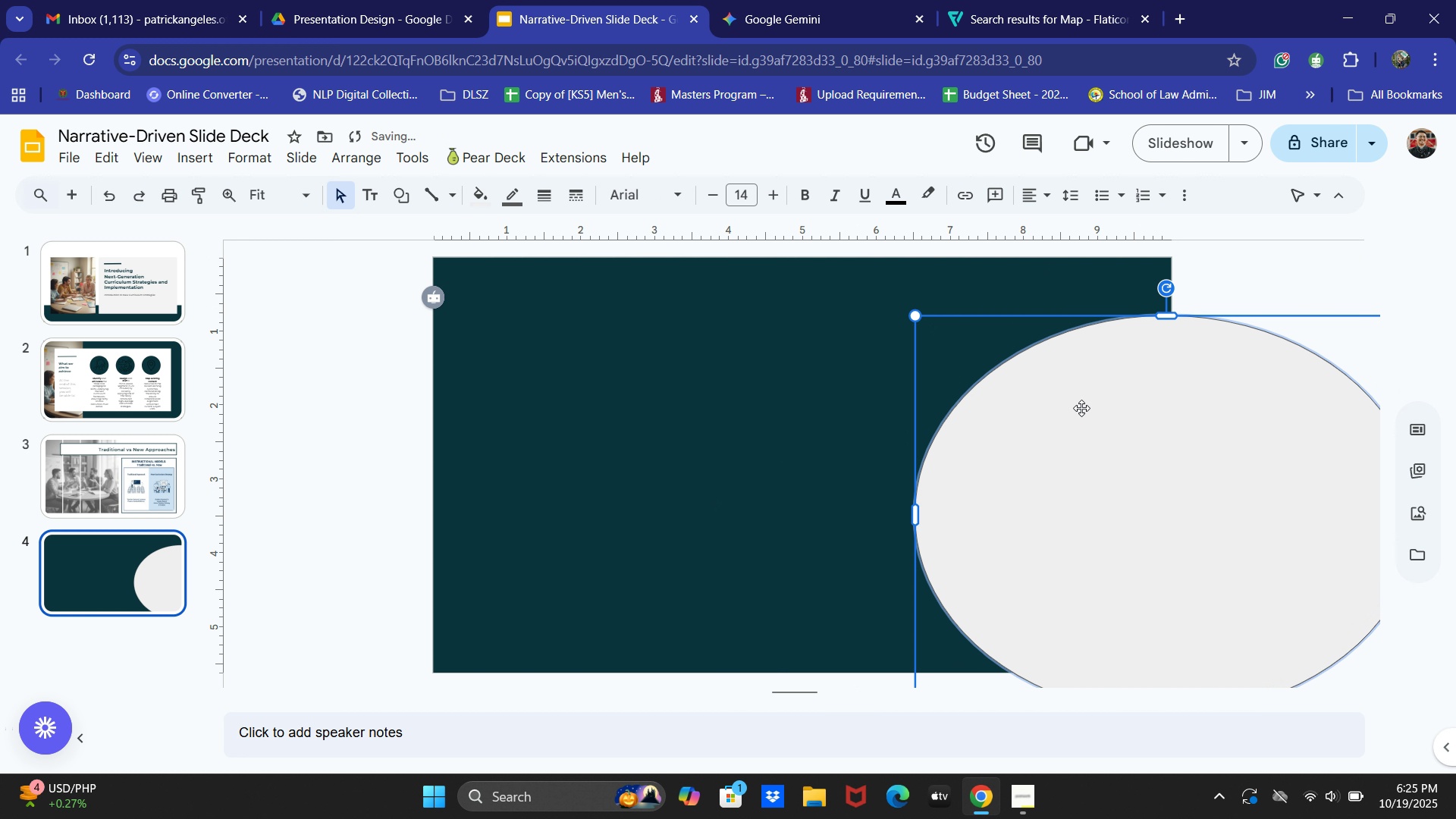 
left_click_drag(start_coordinate=[1084, 416], to_coordinate=[1066, 360])